 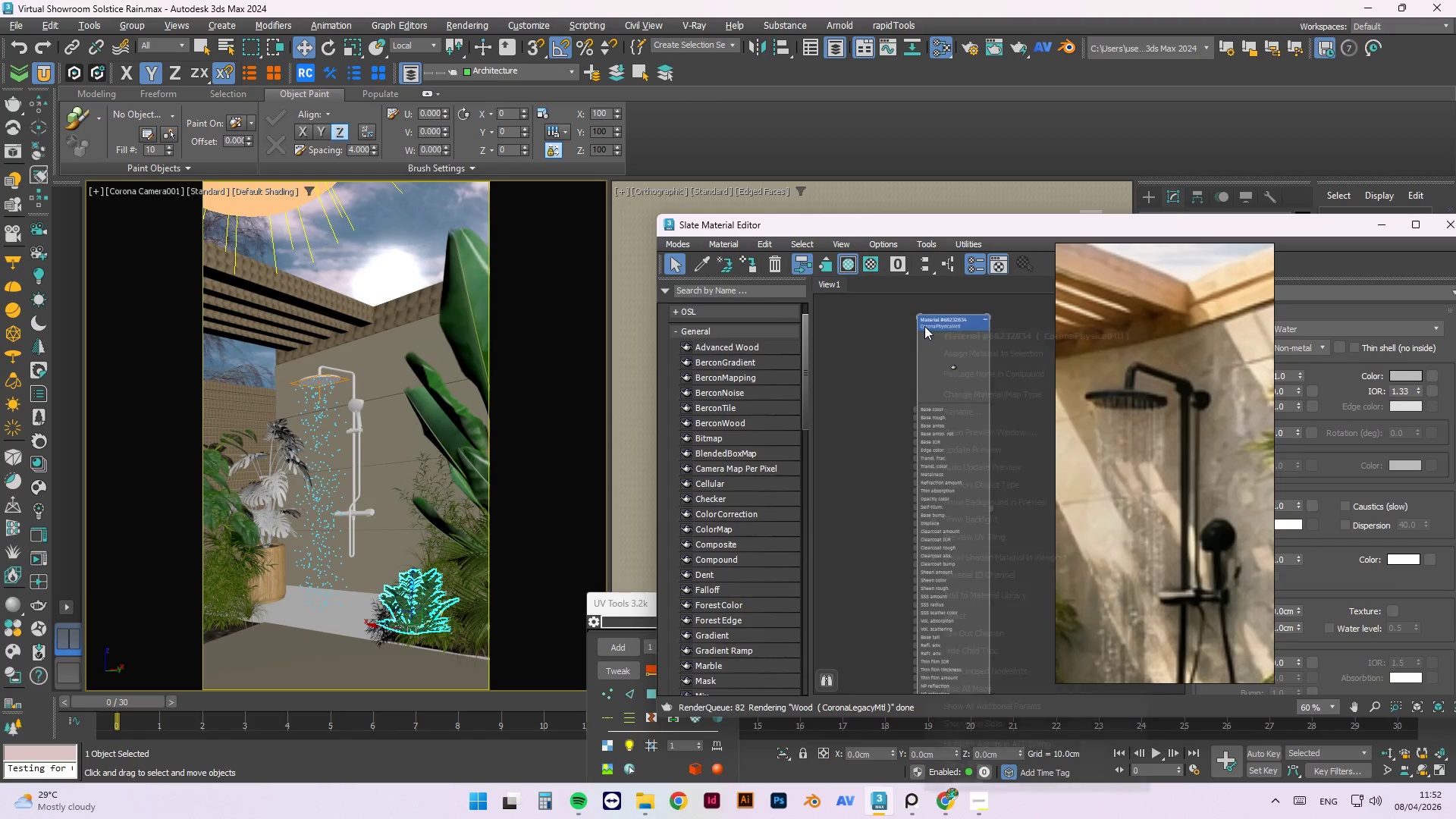 
right_click([924, 326])
 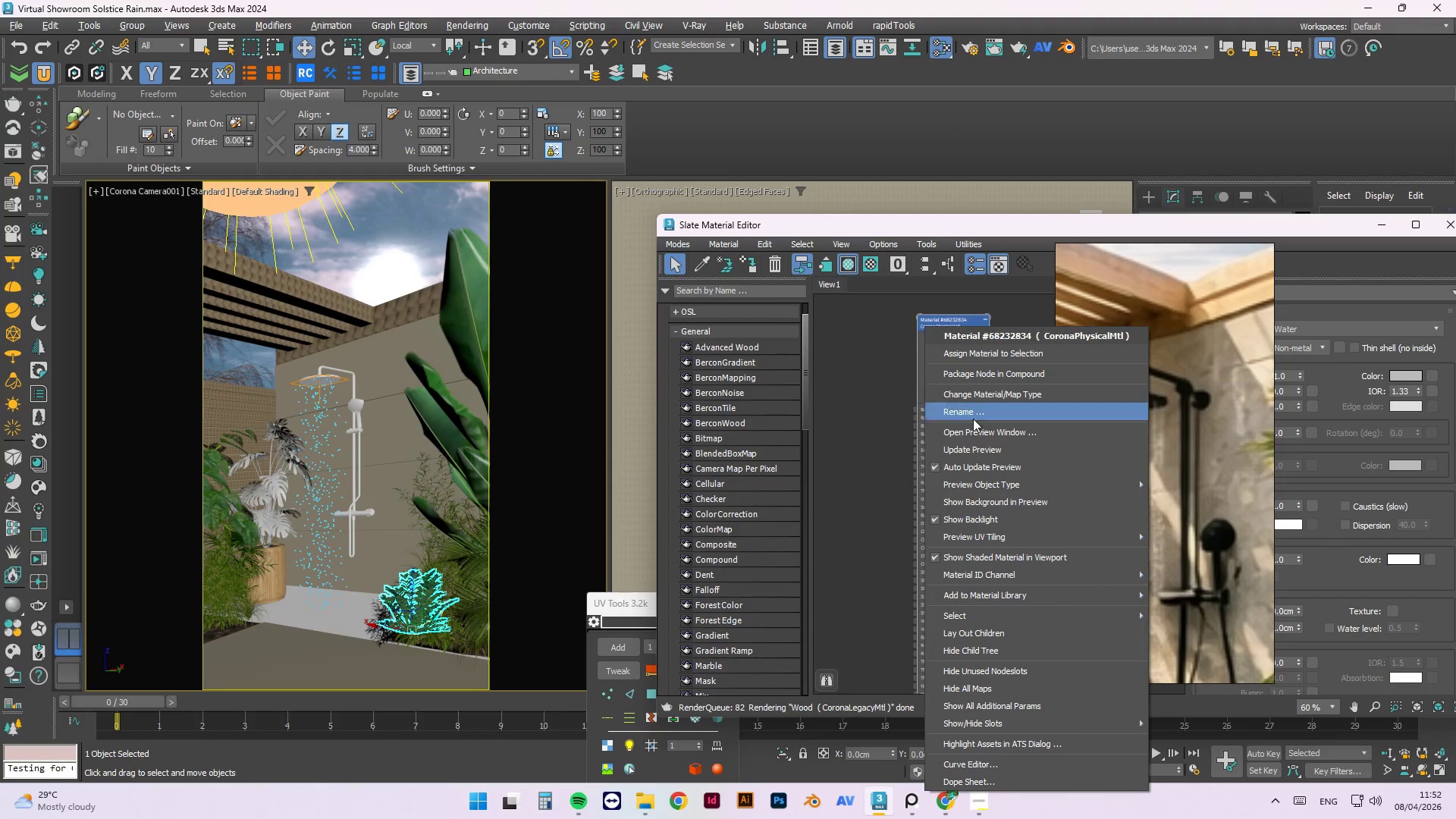 
left_click([965, 451])
 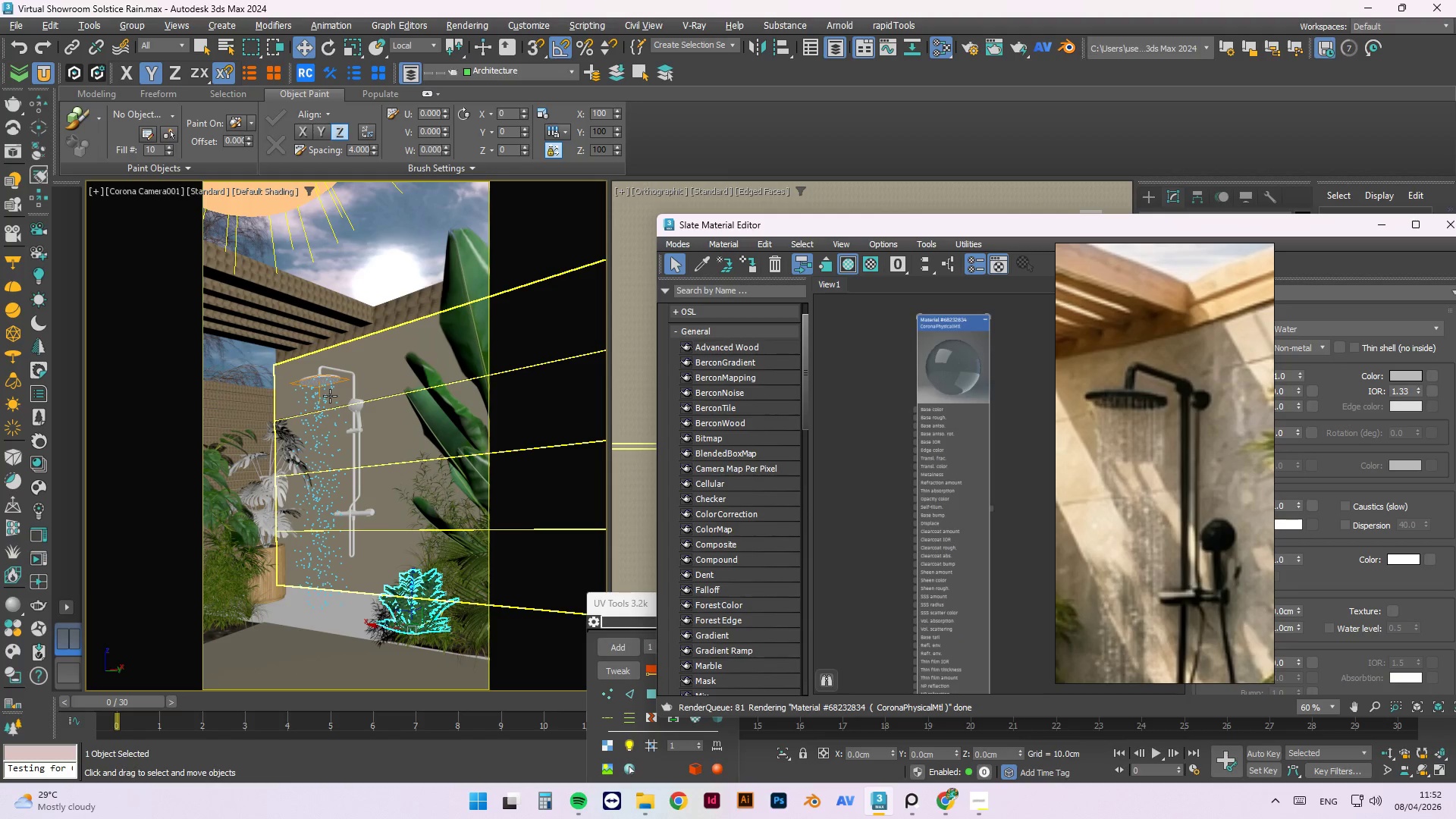 
left_click([329, 381])
 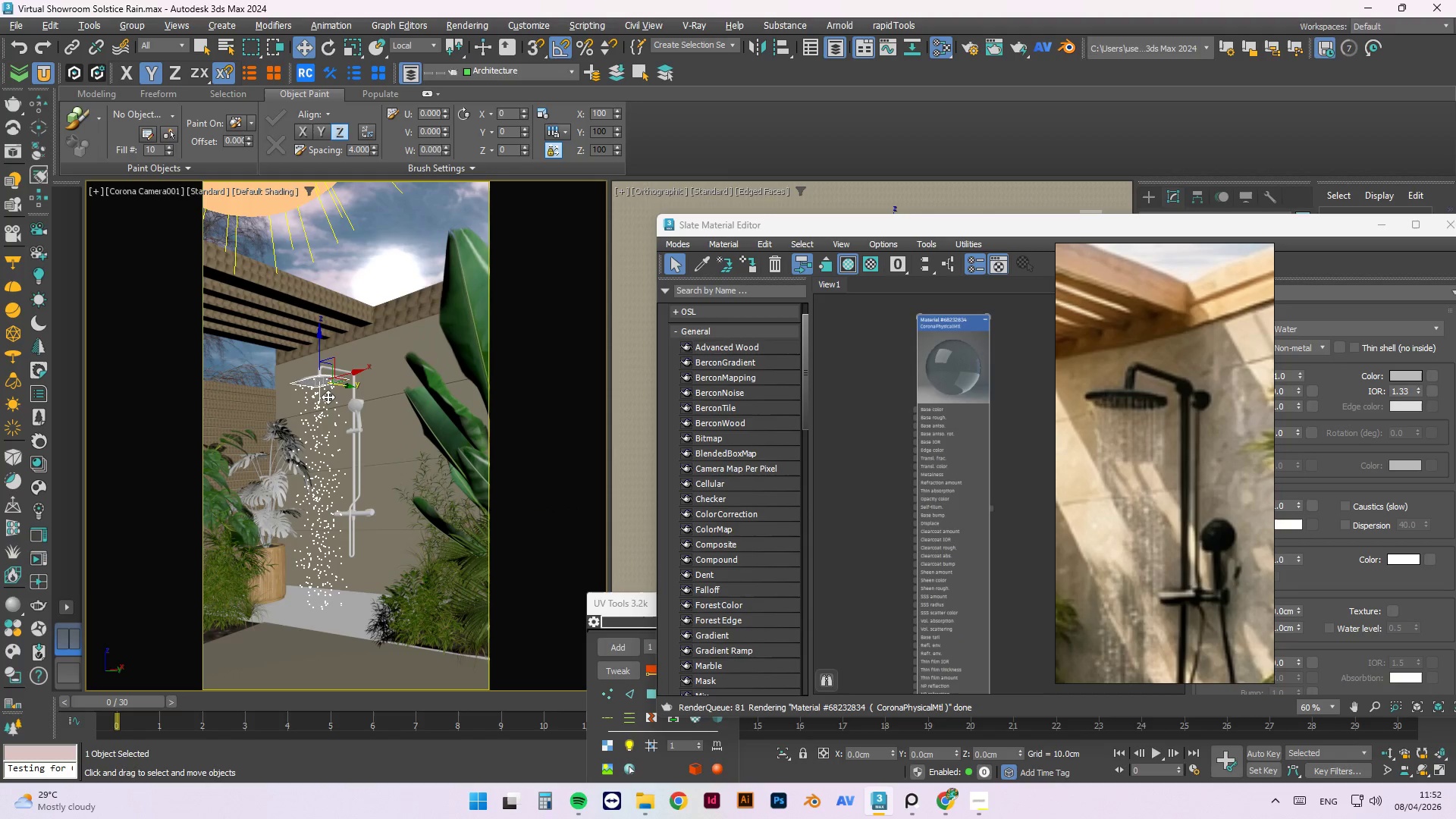 
left_click([328, 397])
 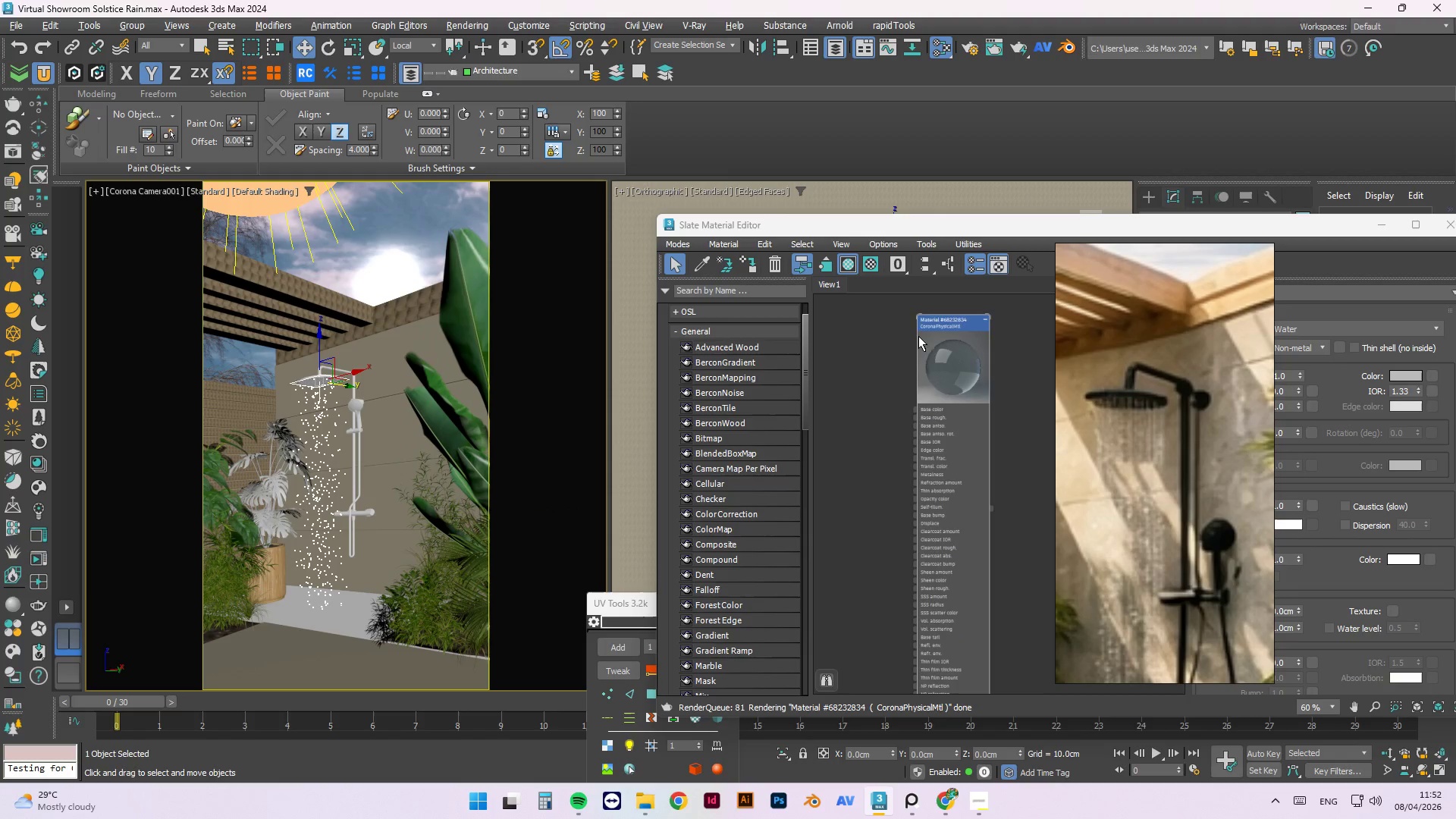 
right_click([930, 349])
 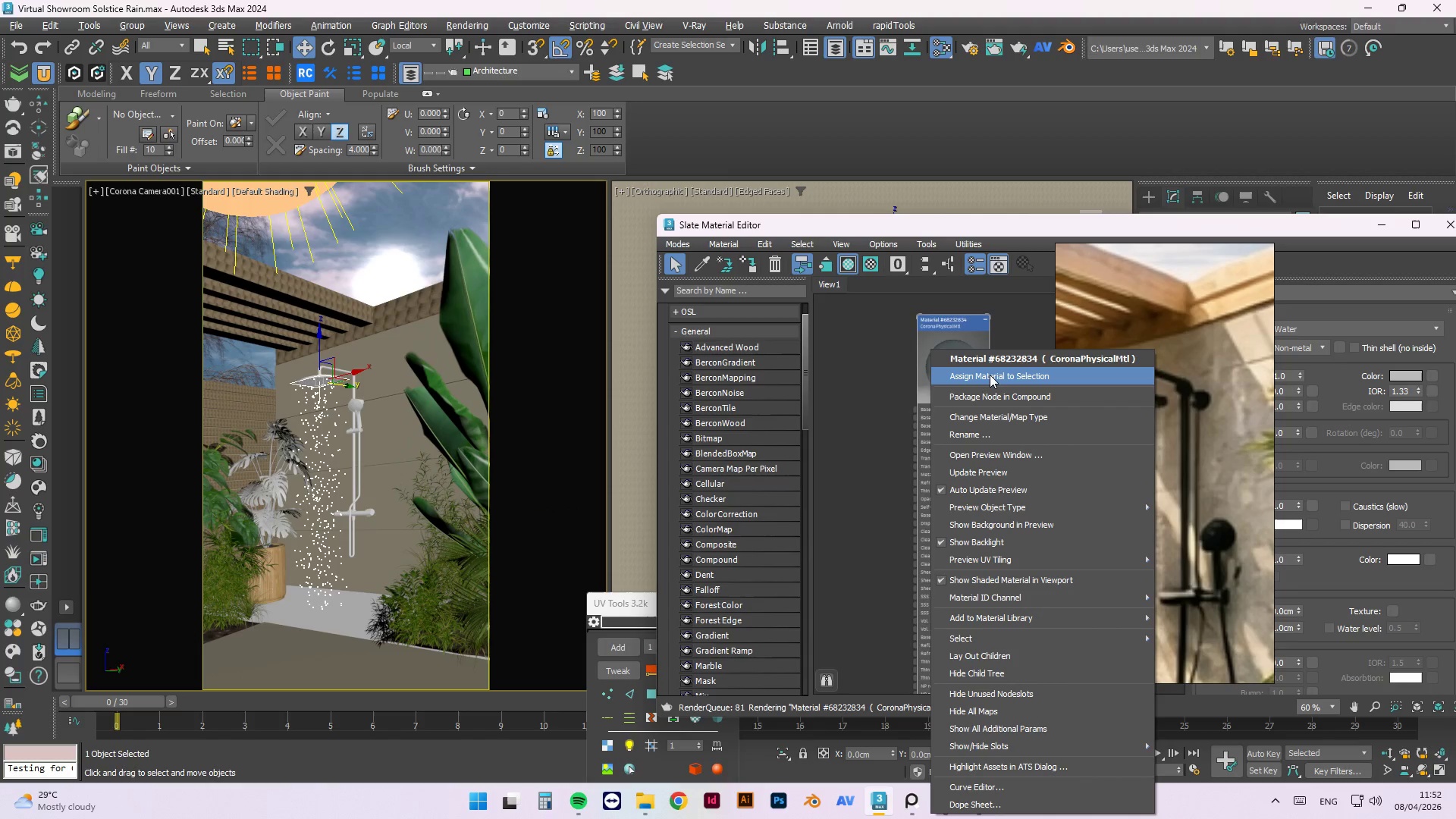 
left_click([990, 375])
 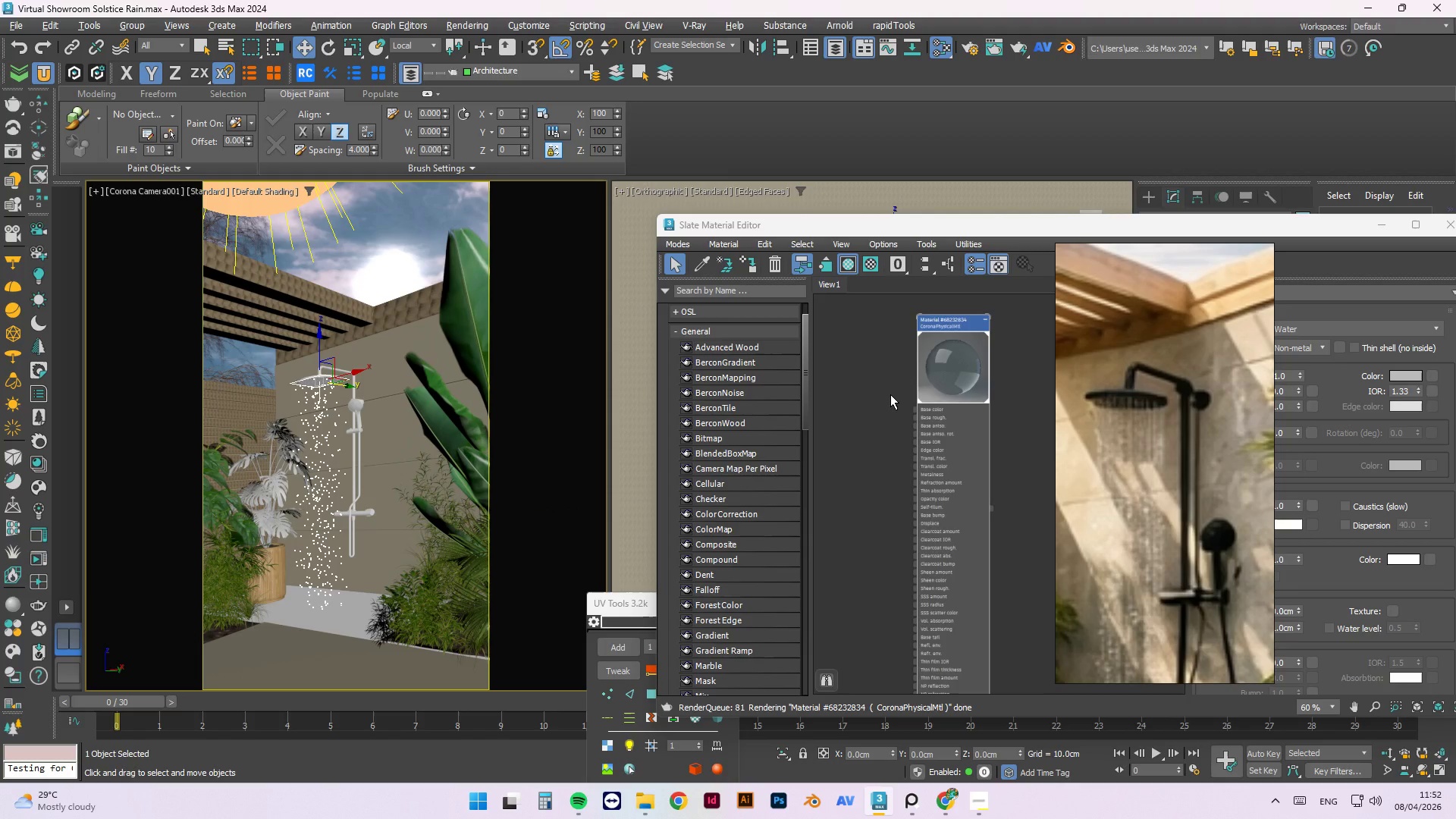 
left_click([890, 394])
 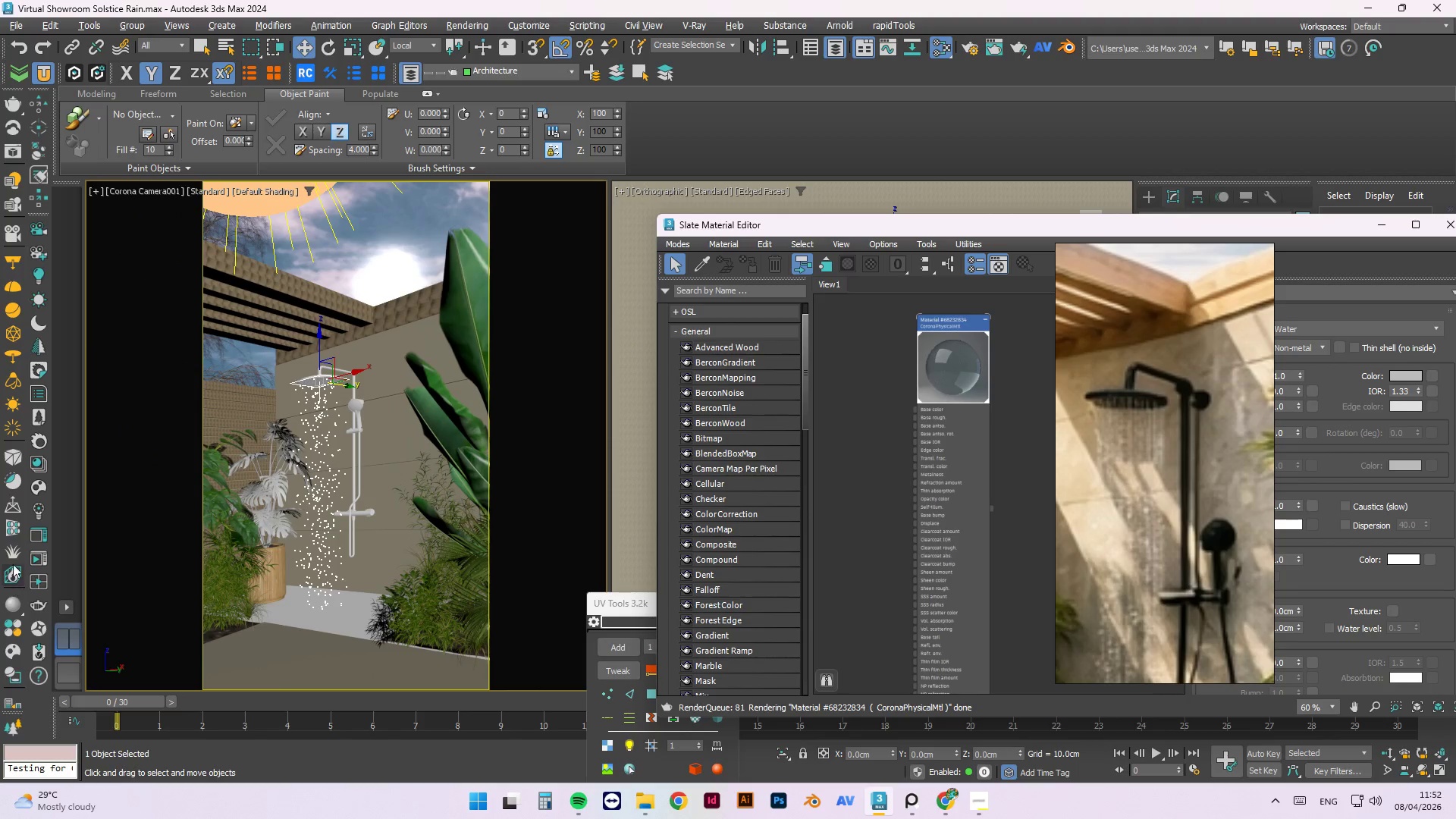 
left_click([38, 558])
 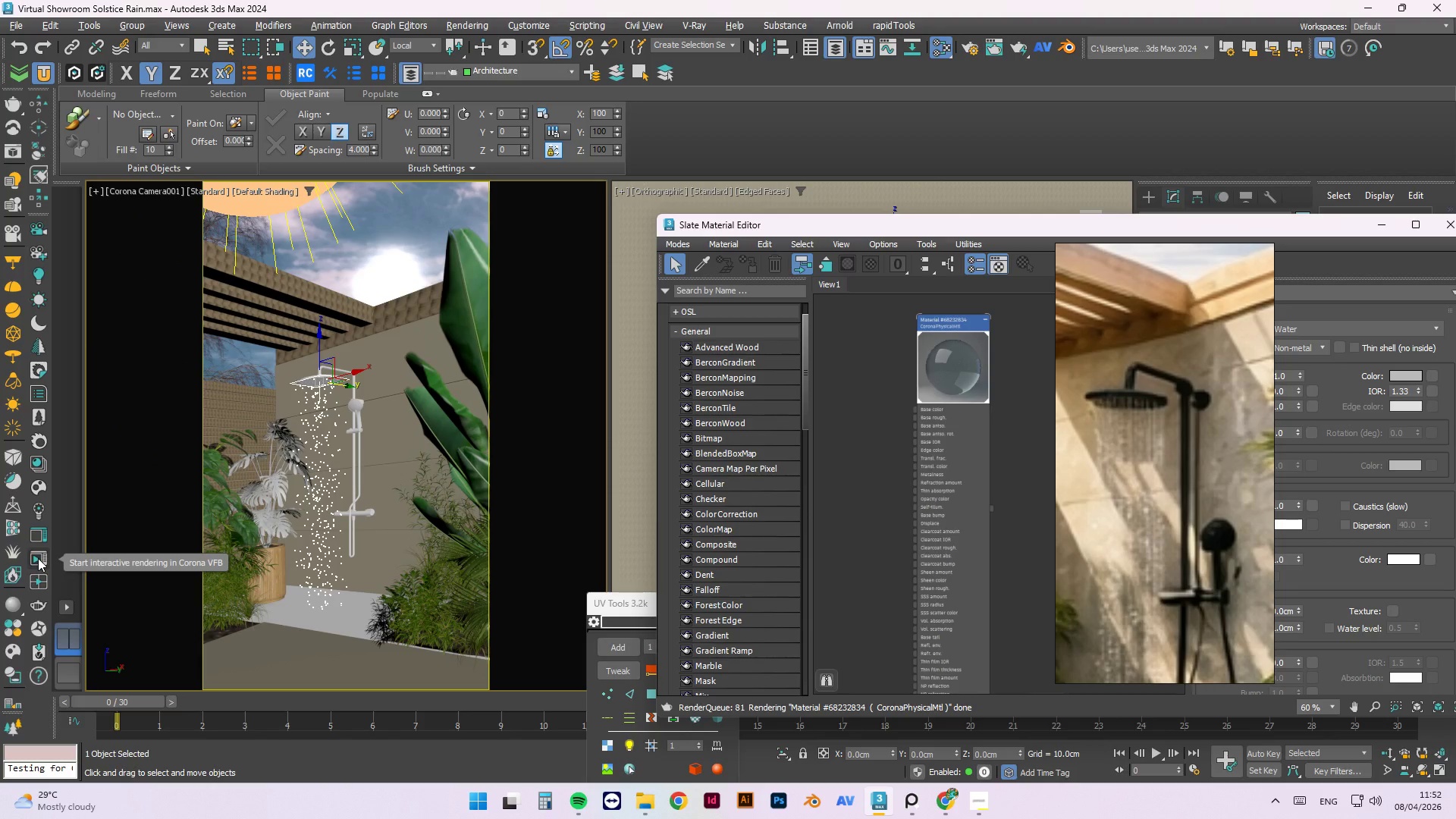 
left_click([38, 558])
 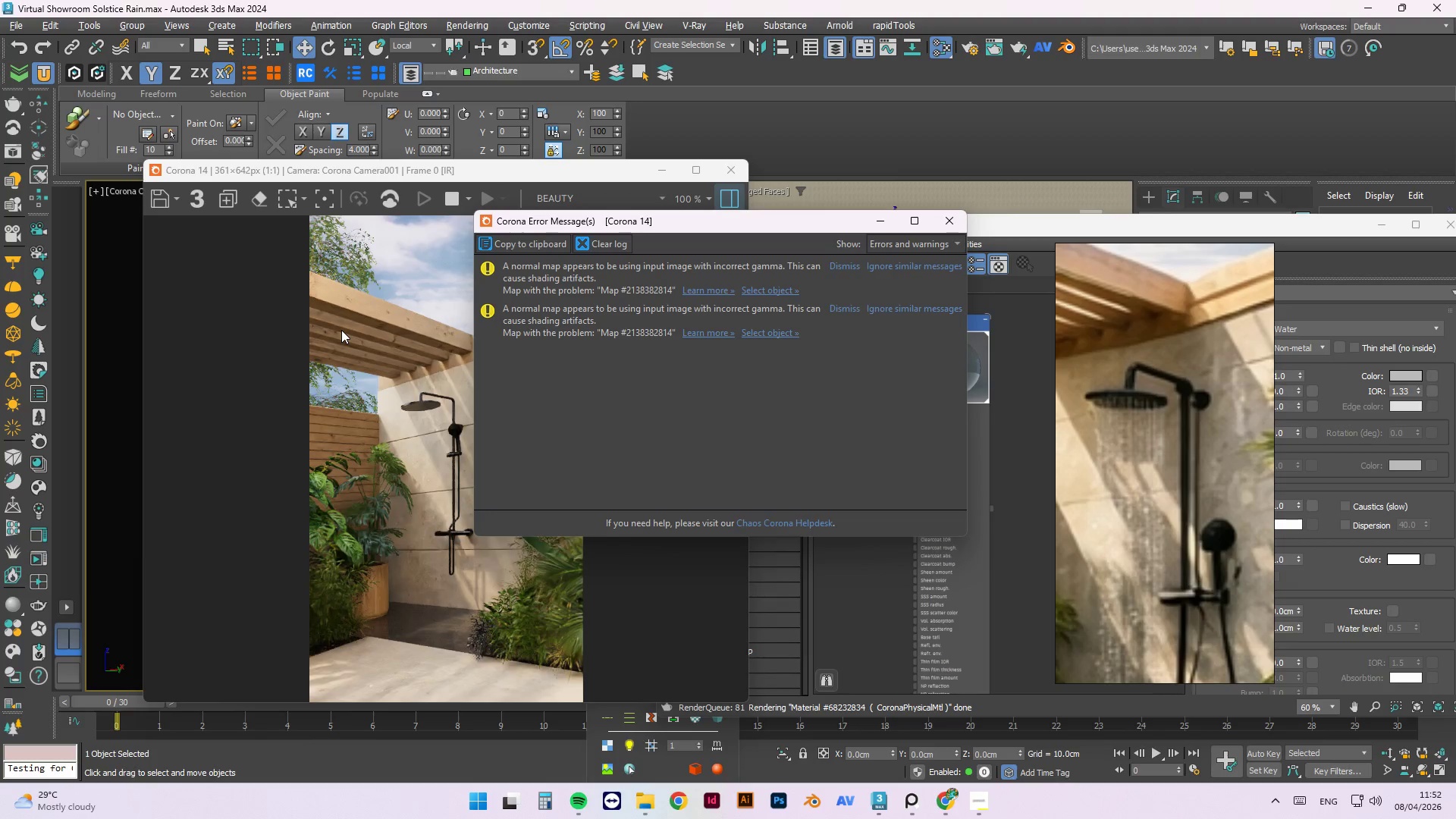 
wait(12.38)
 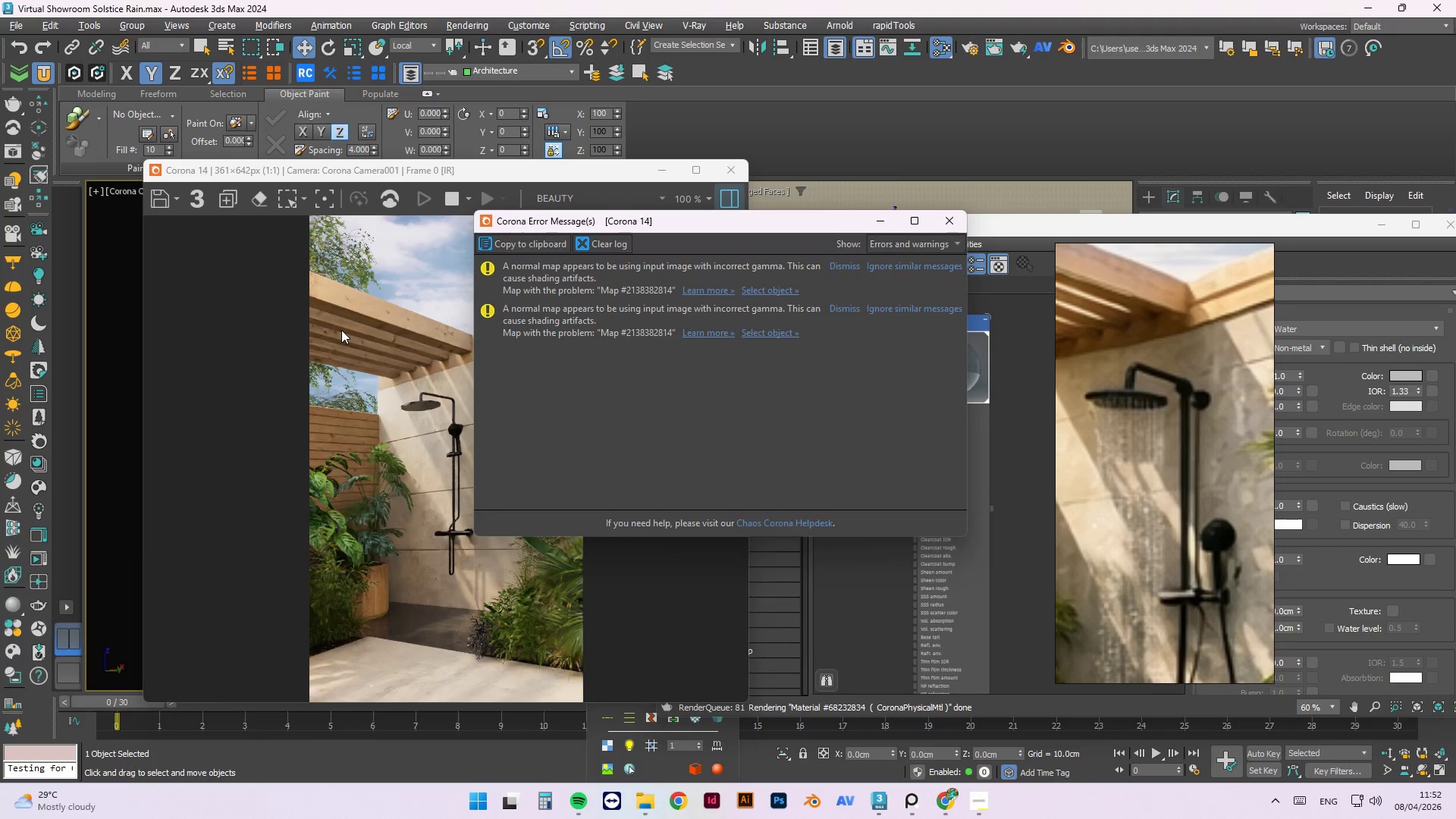 
scroll: coordinate [430, 422], scroll_direction: up, amount: 1.0
 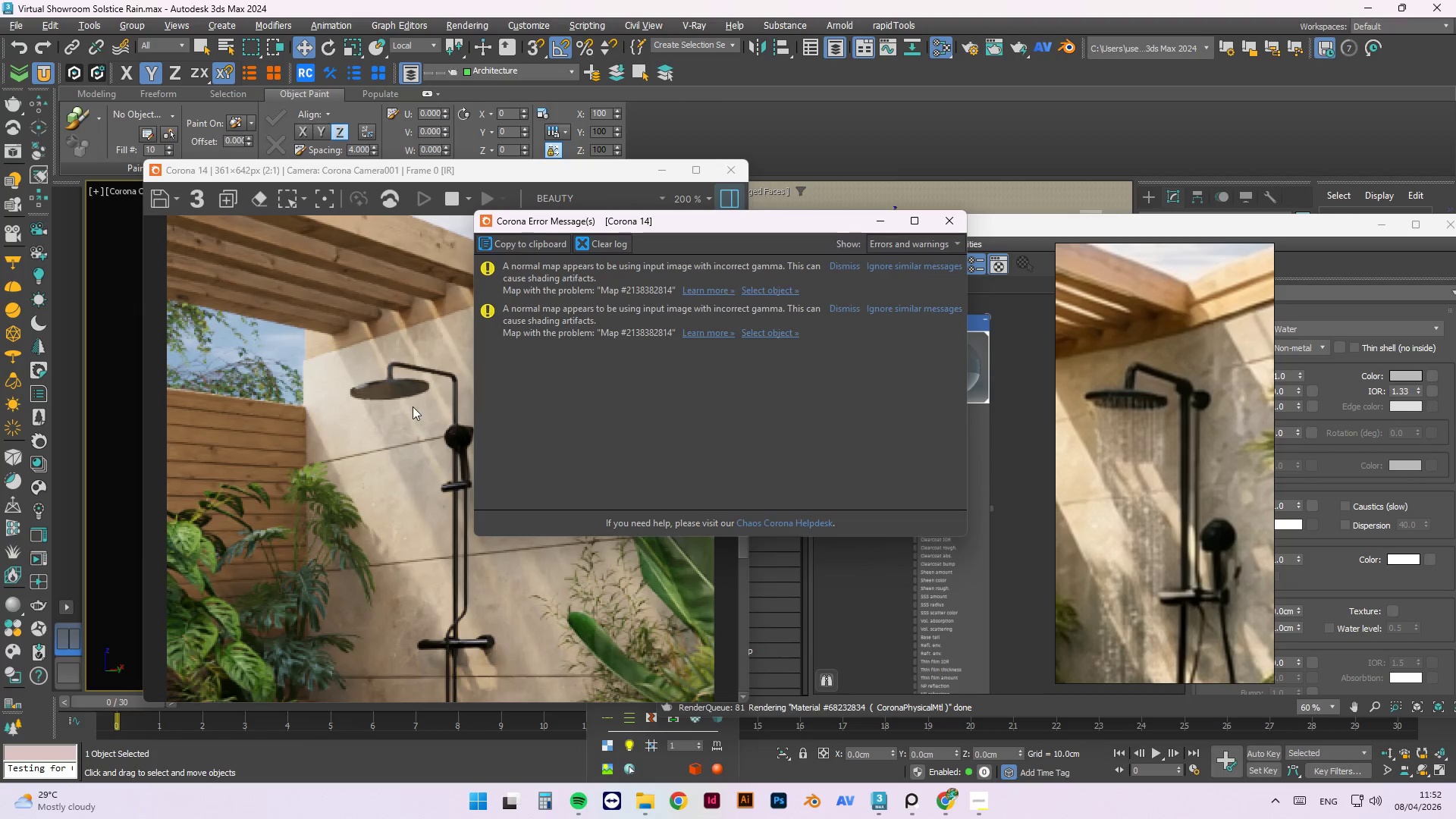 
scroll: coordinate [406, 396], scroll_direction: down, amount: 2.0
 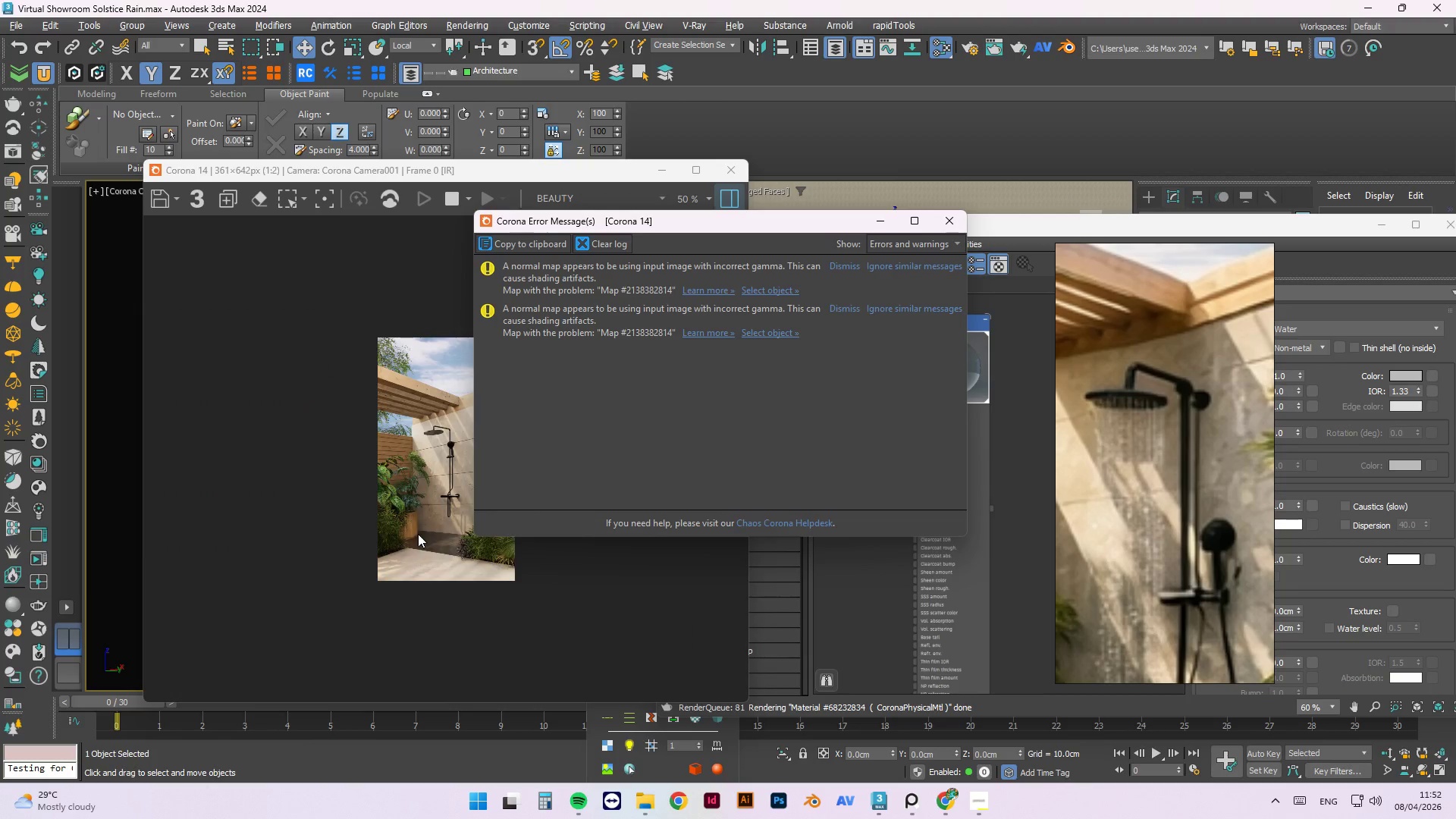 
scroll: coordinate [429, 499], scroll_direction: up, amount: 2.0
 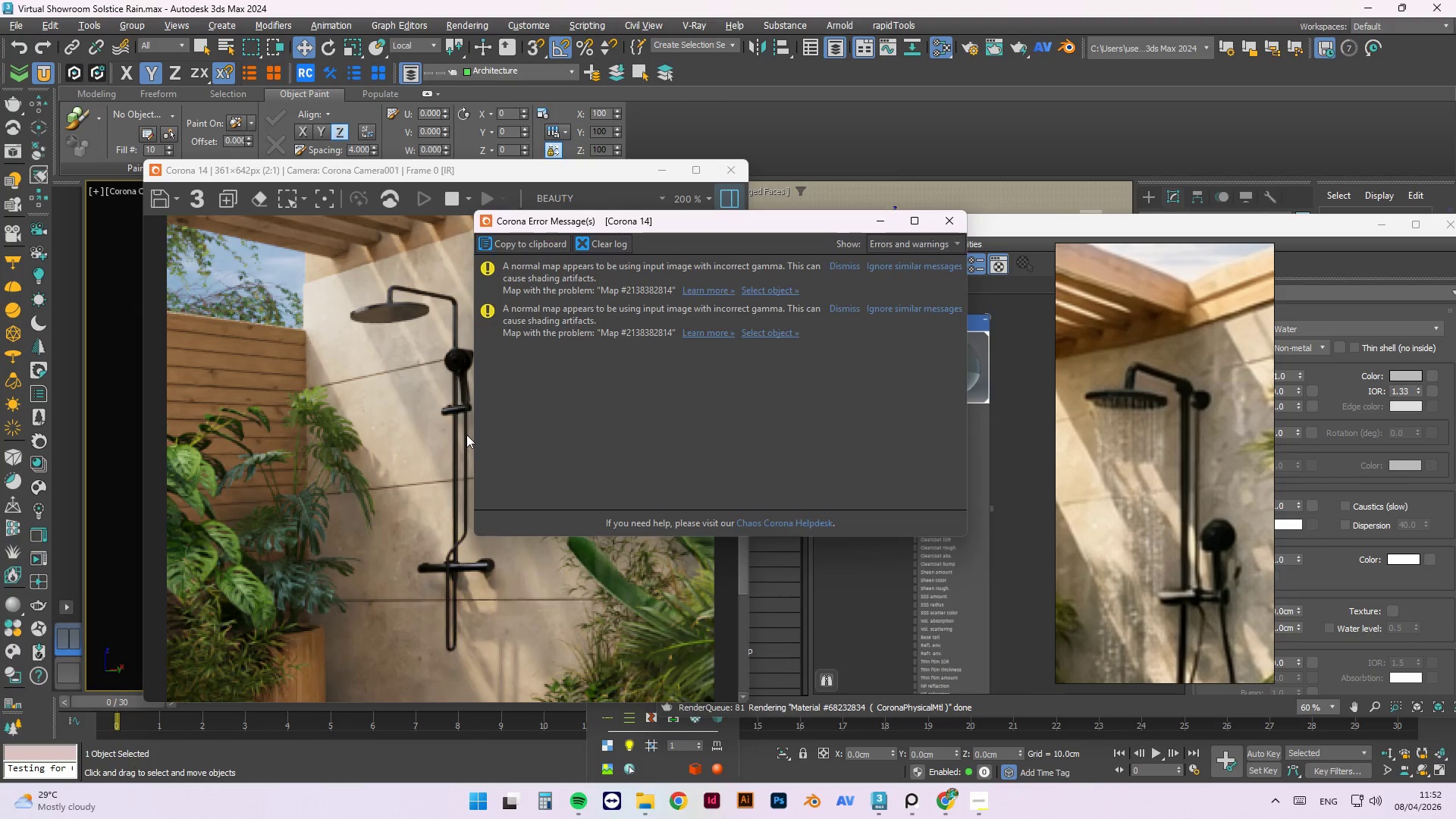 
left_click([766, 291])
 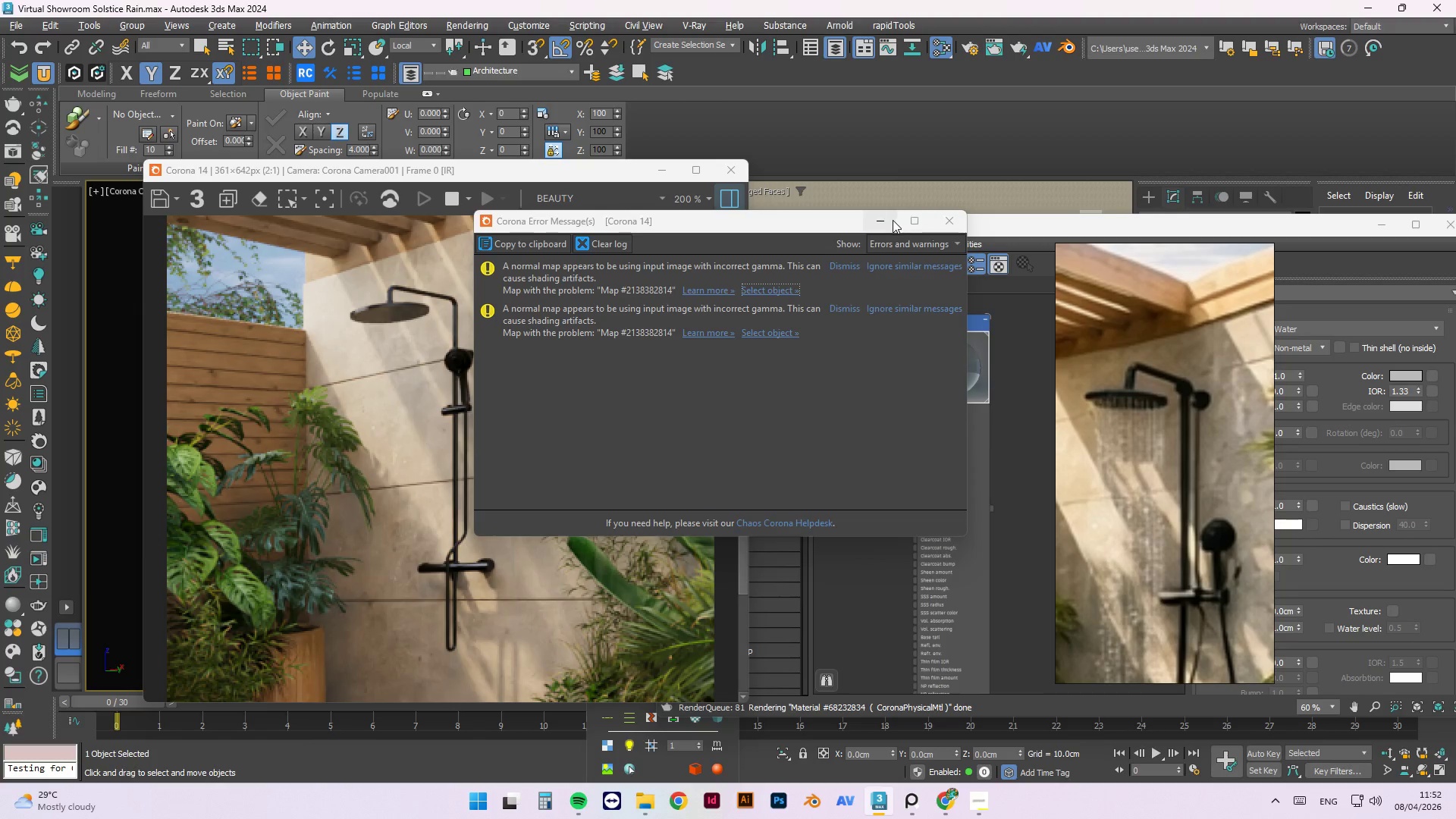 
left_click([943, 228])
 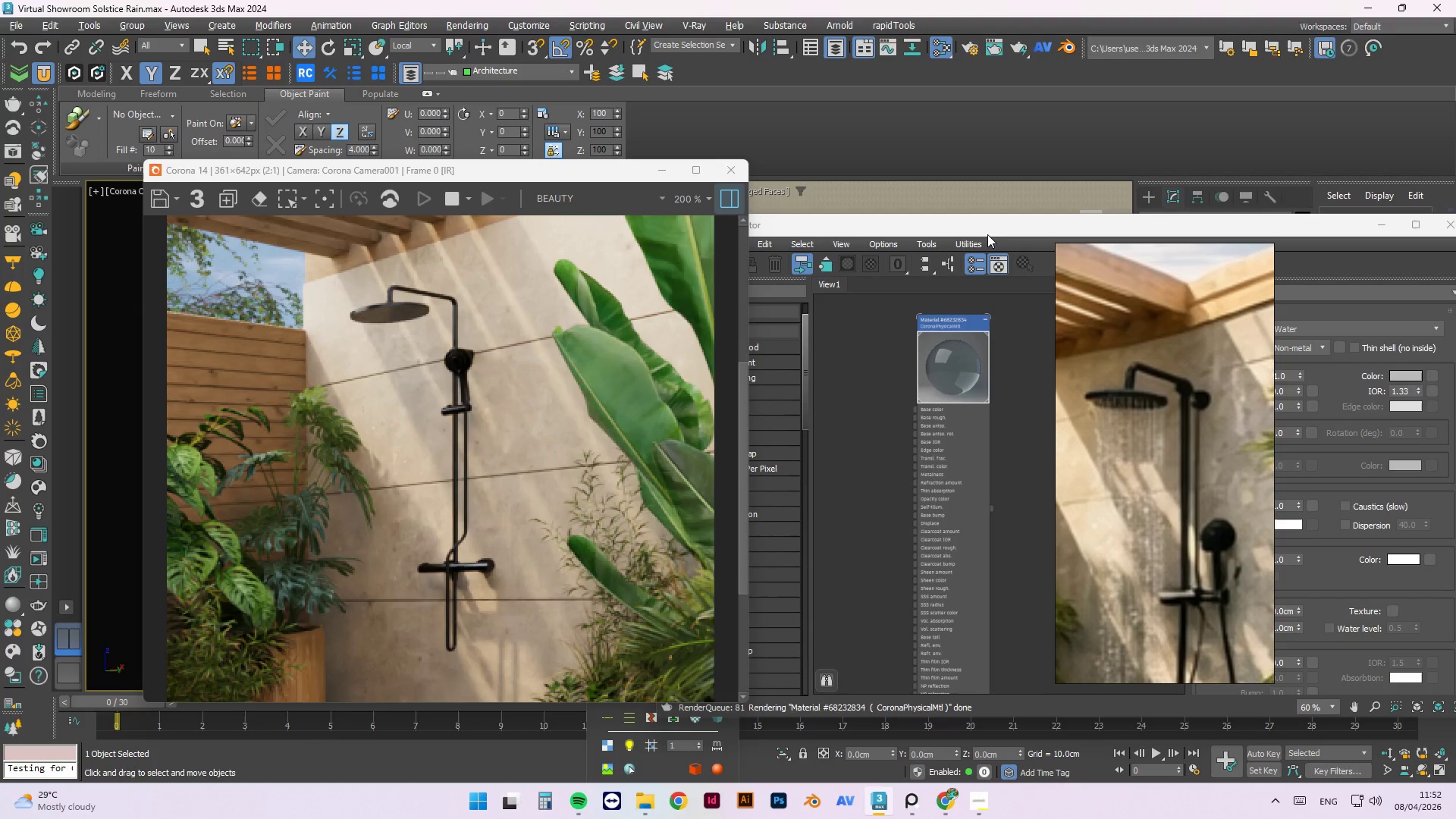 
scroll: coordinate [396, 660], scroll_direction: up, amount: 1.0
 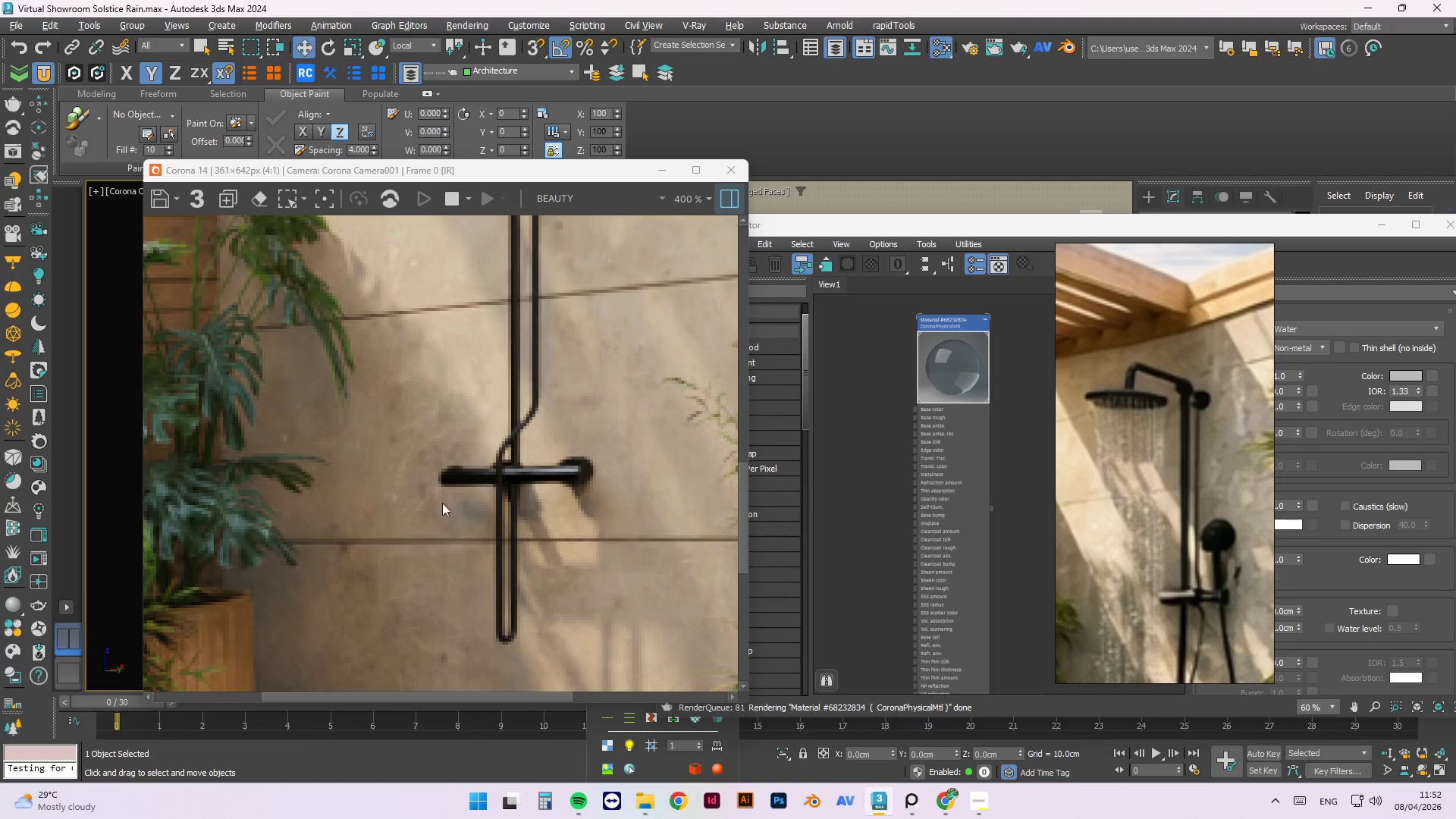 
scroll: coordinate [472, 350], scroll_direction: down, amount: 1.0
 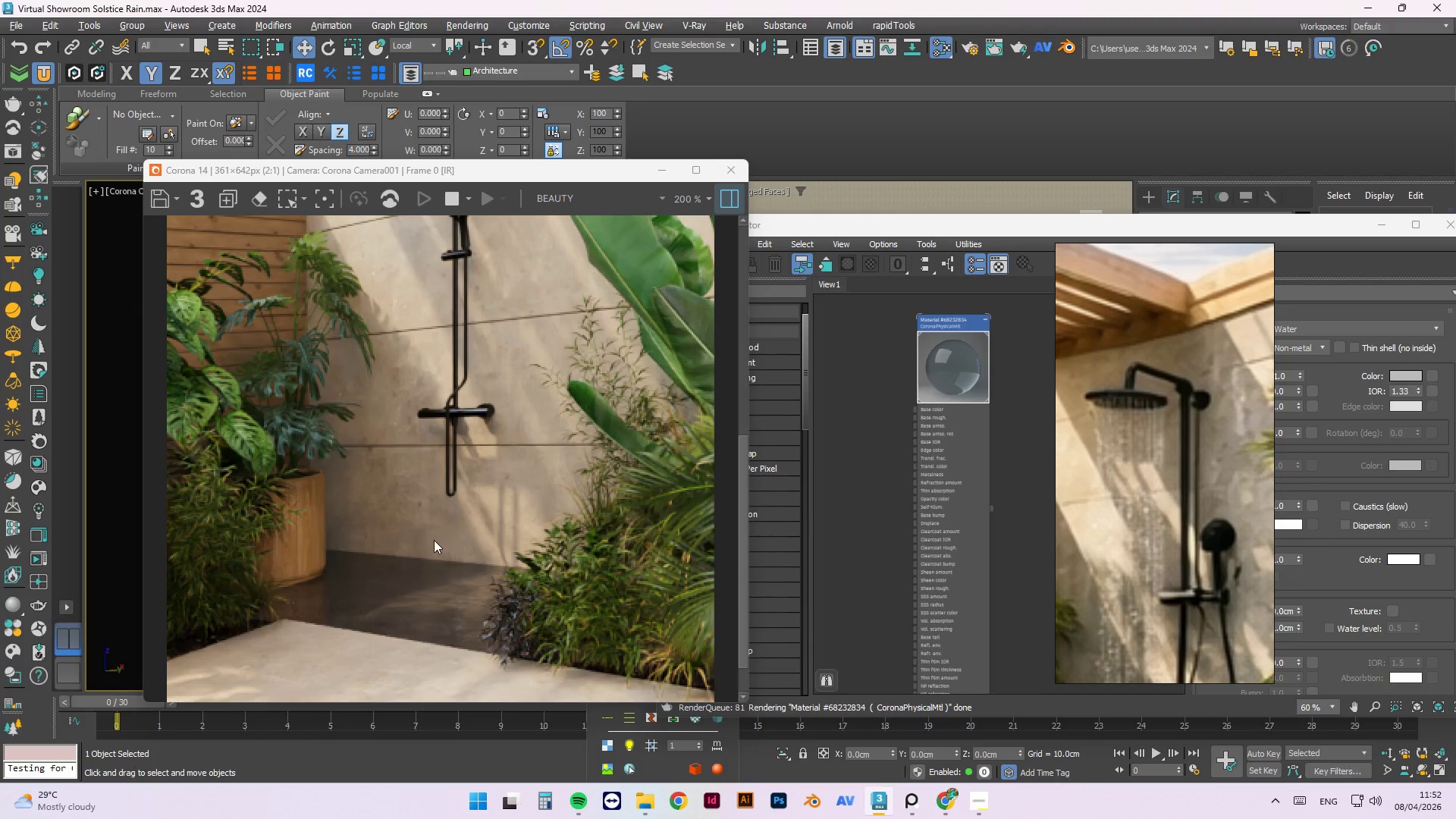 
scroll: coordinate [412, 526], scroll_direction: up, amount: 1.0
 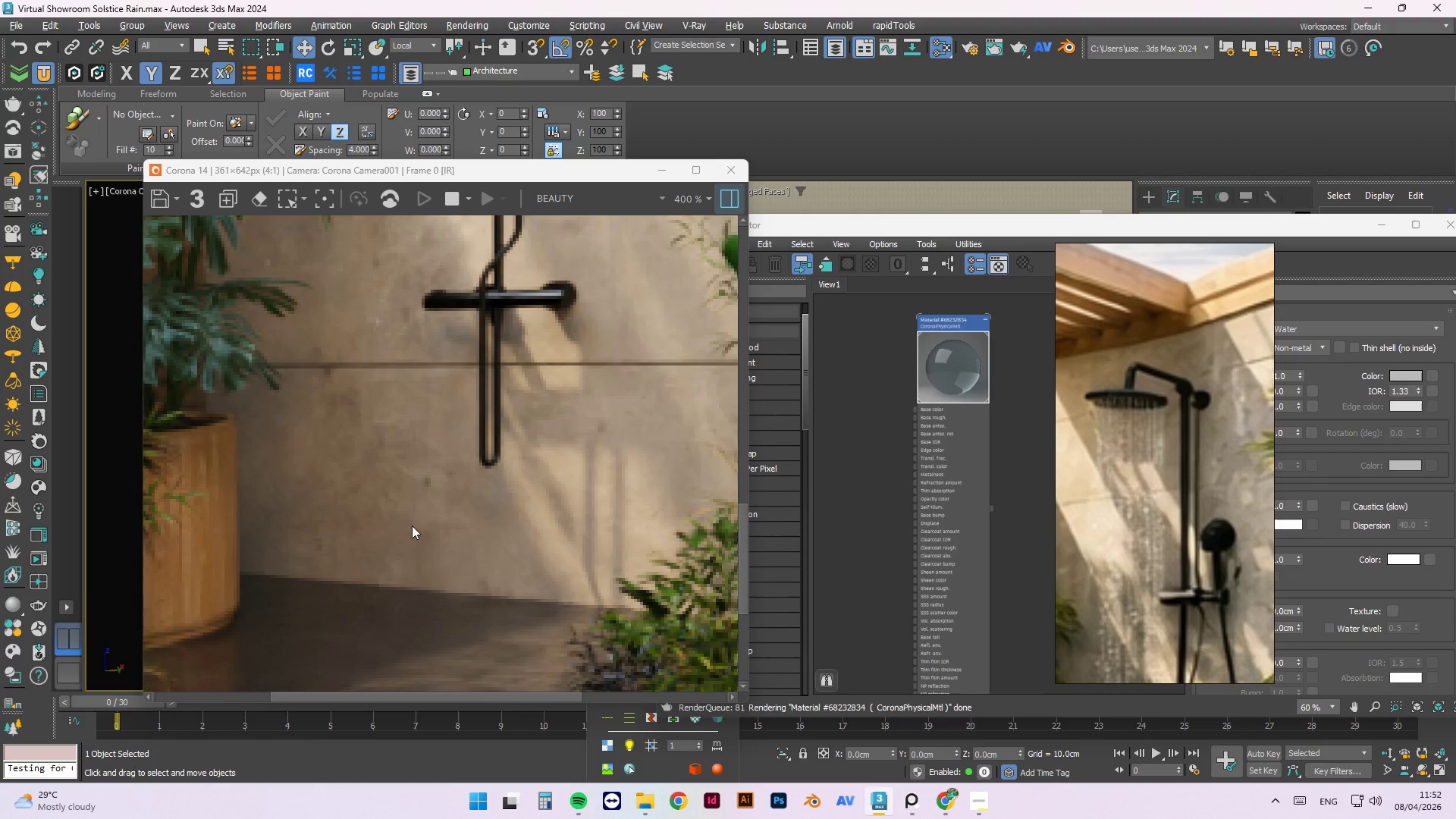 
scroll: coordinate [412, 526], scroll_direction: down, amount: 1.0
 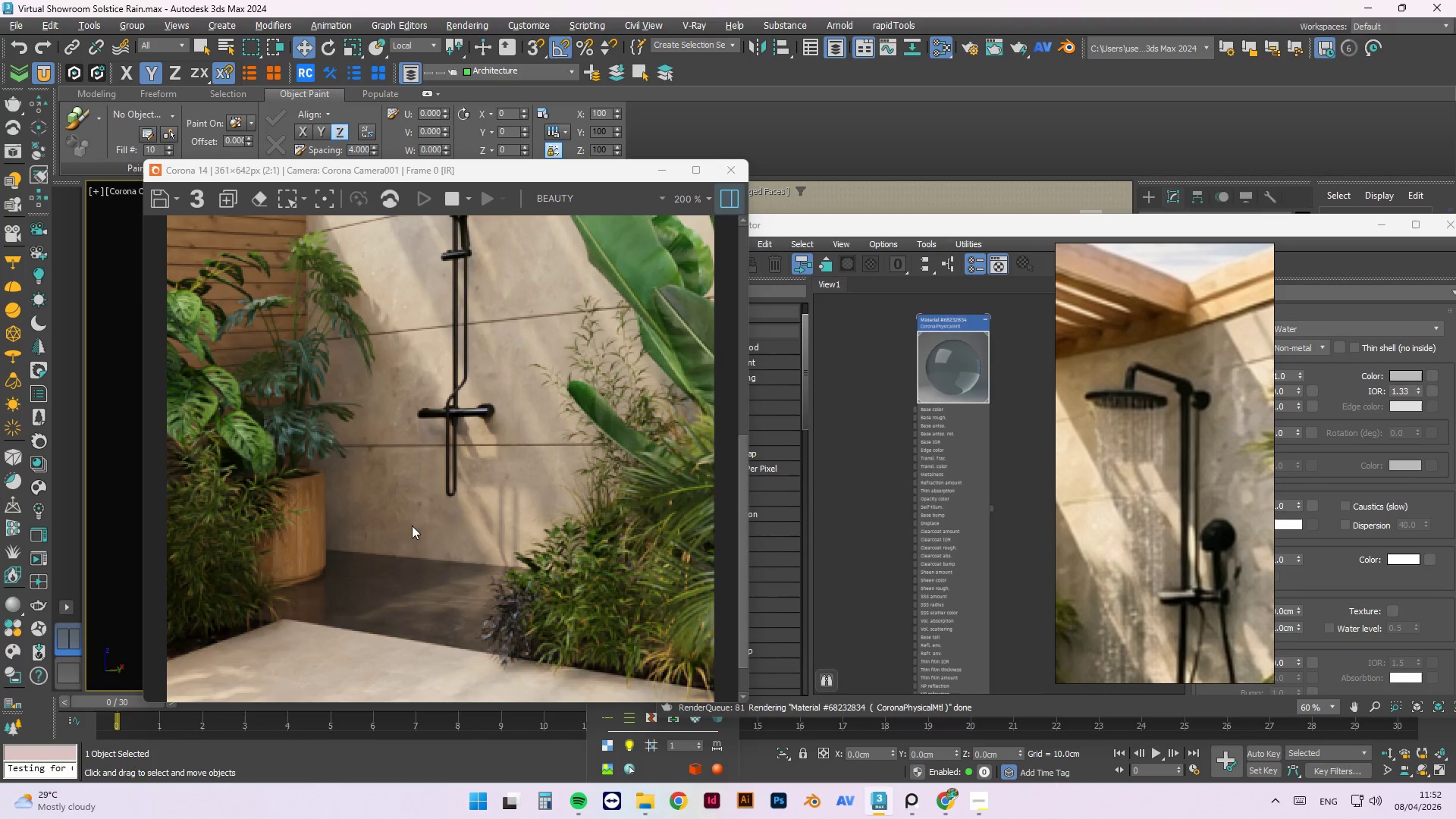 
left_click([283, 197])
 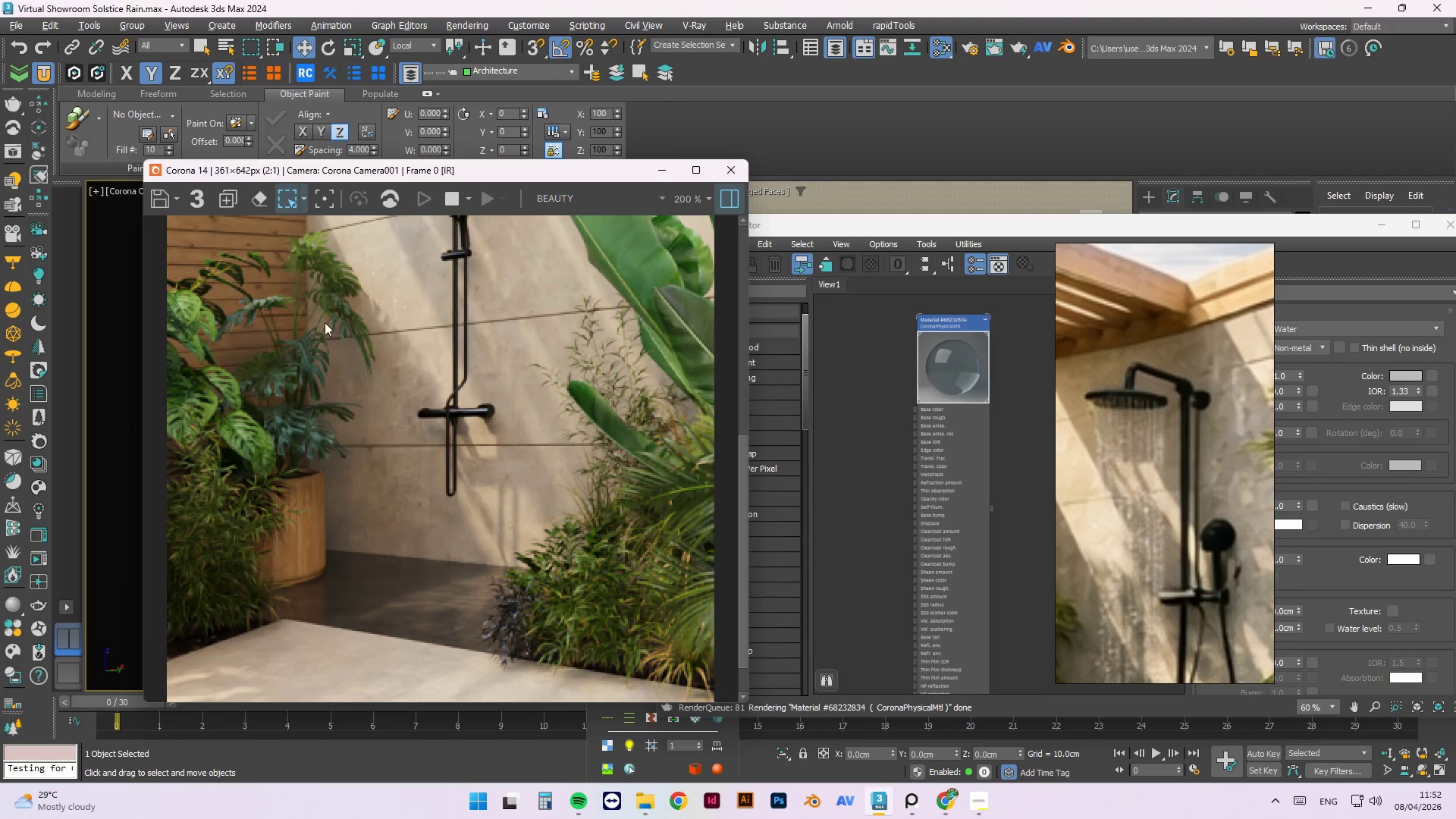 
left_click_drag(start_coordinate=[327, 313], to_coordinate=[481, 488])
 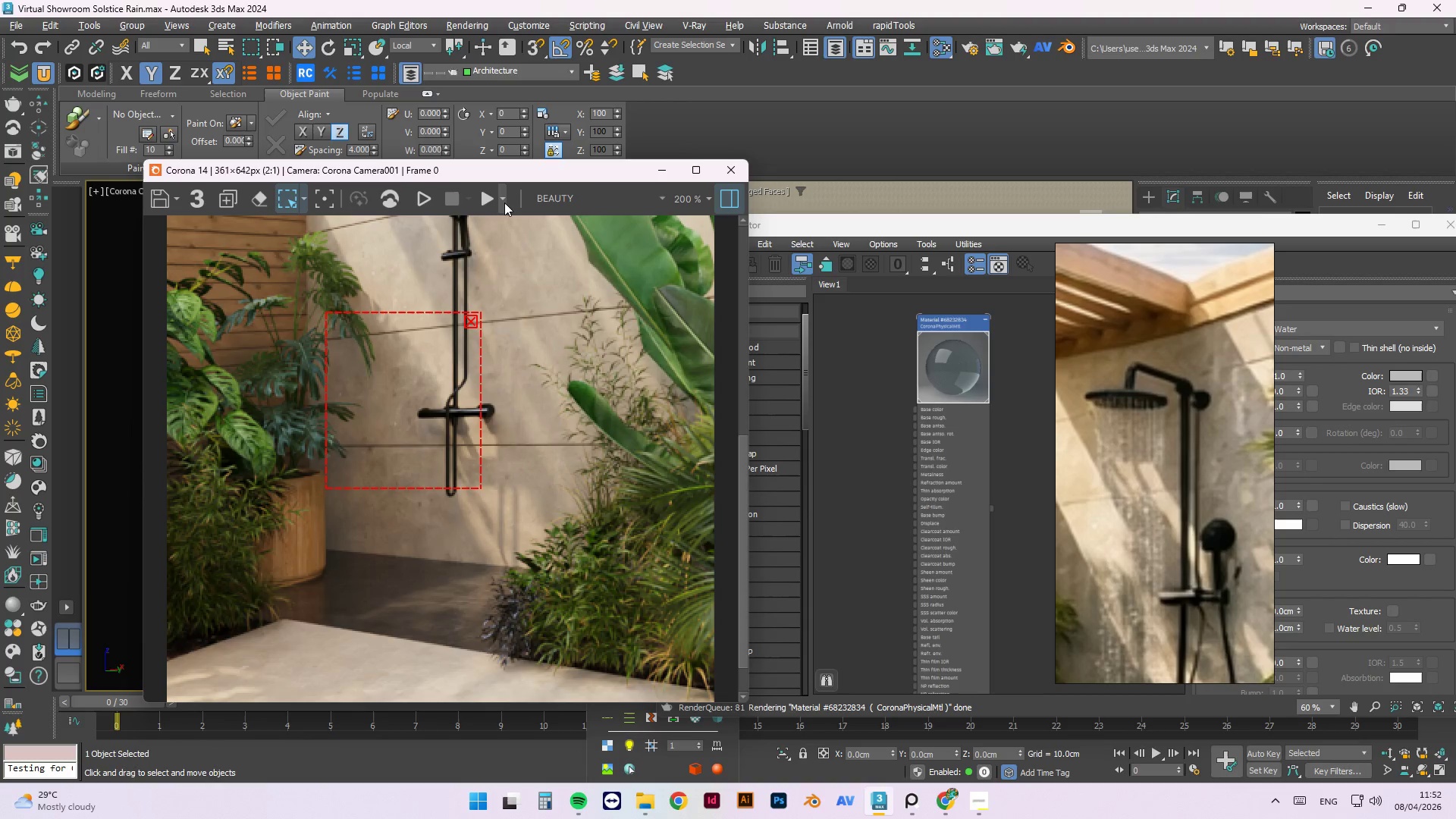 
left_click([484, 199])
 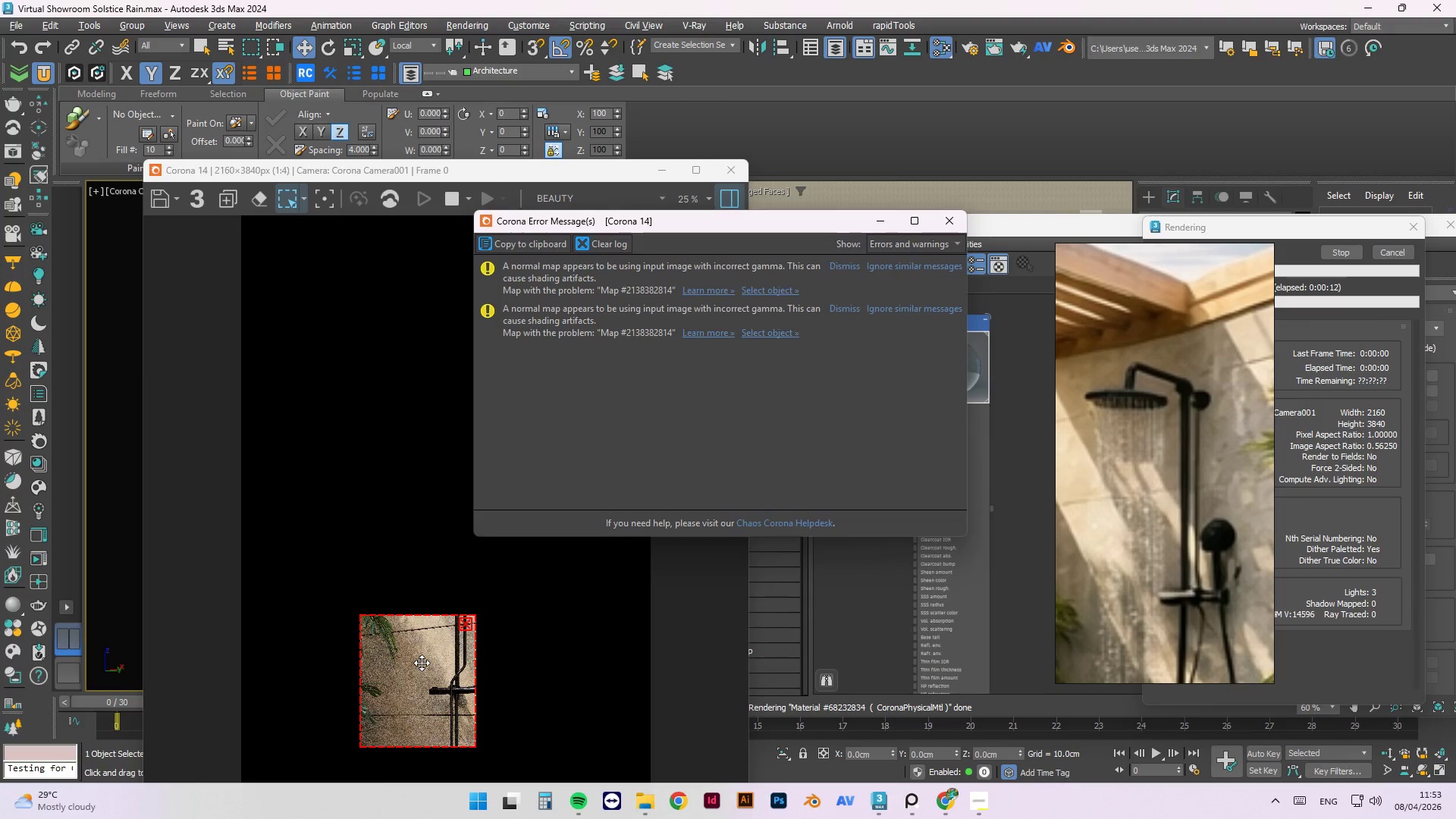 
wait(17.83)
 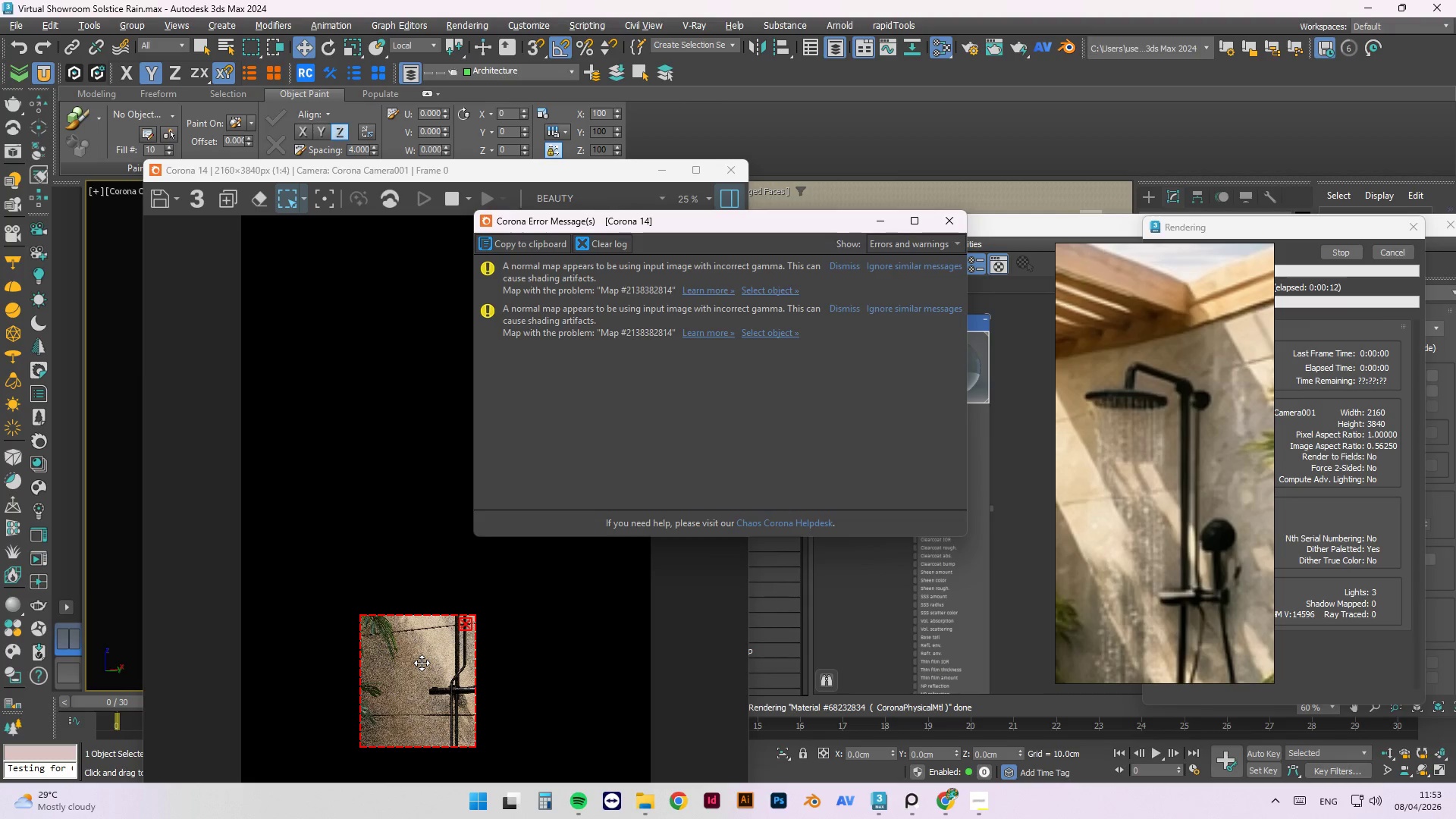 
scroll: coordinate [417, 640], scroll_direction: up, amount: 1.0
 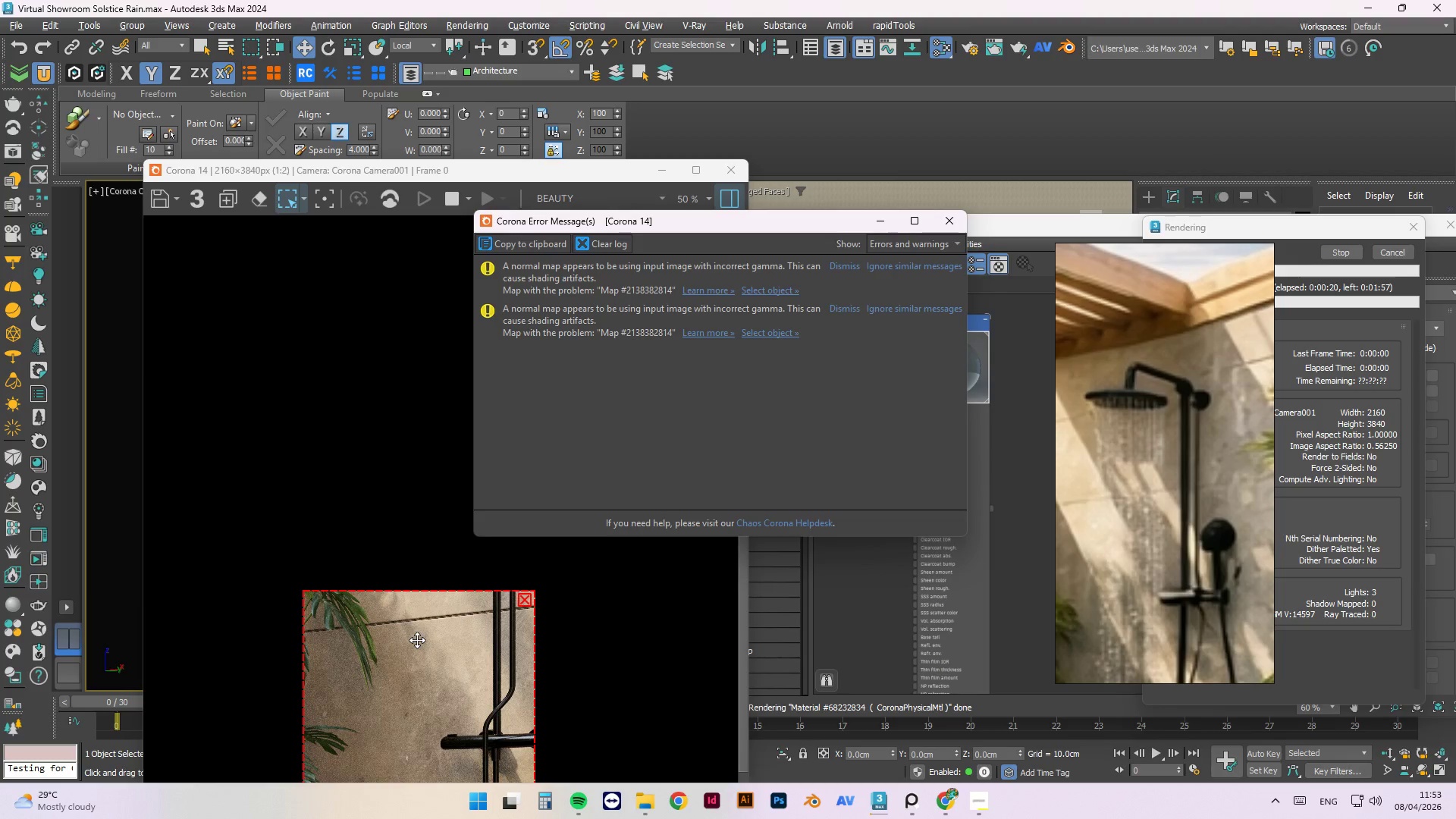 
wait(7.69)
 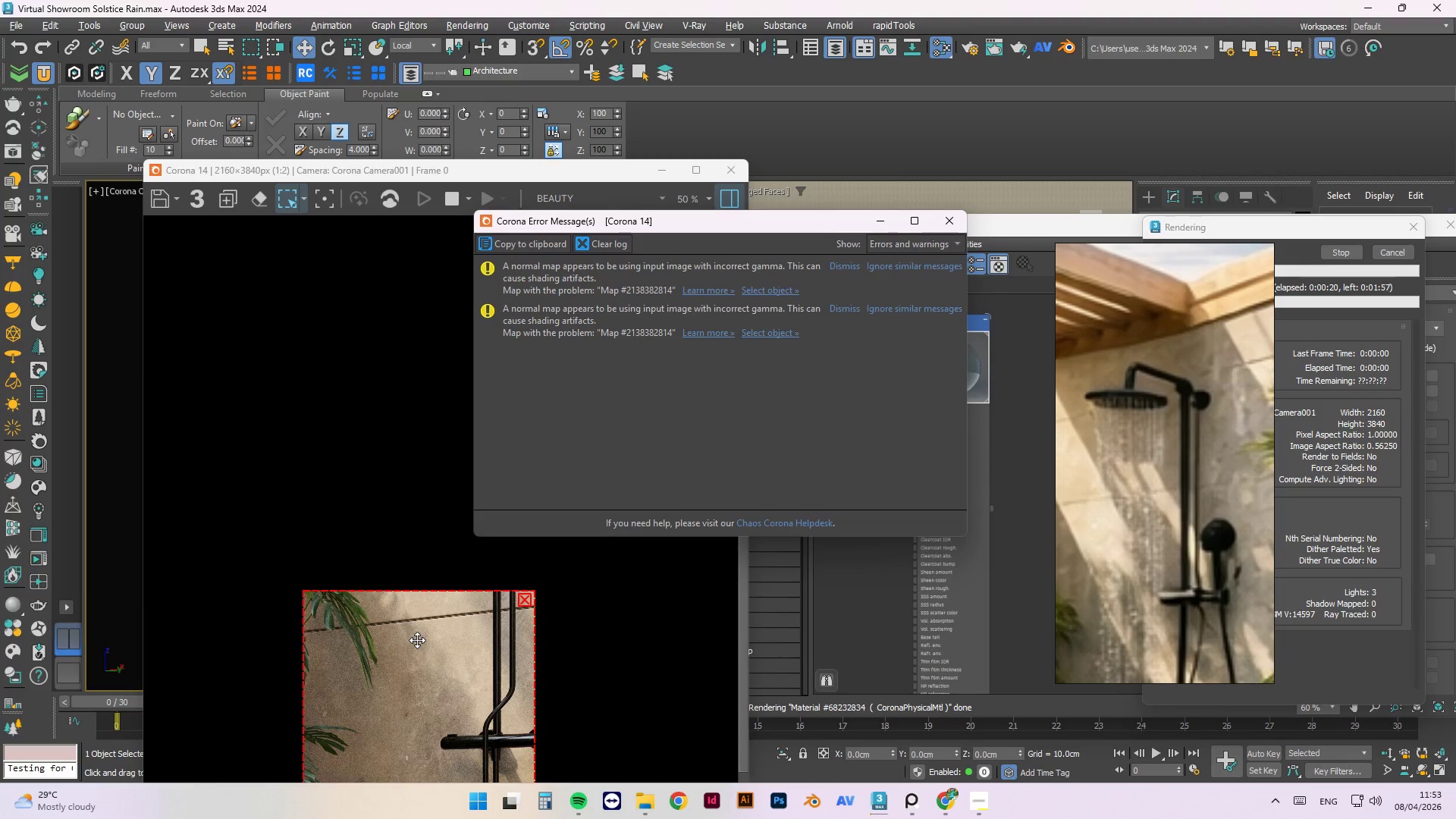 
scroll: coordinate [356, 771], scroll_direction: up, amount: 2.0
 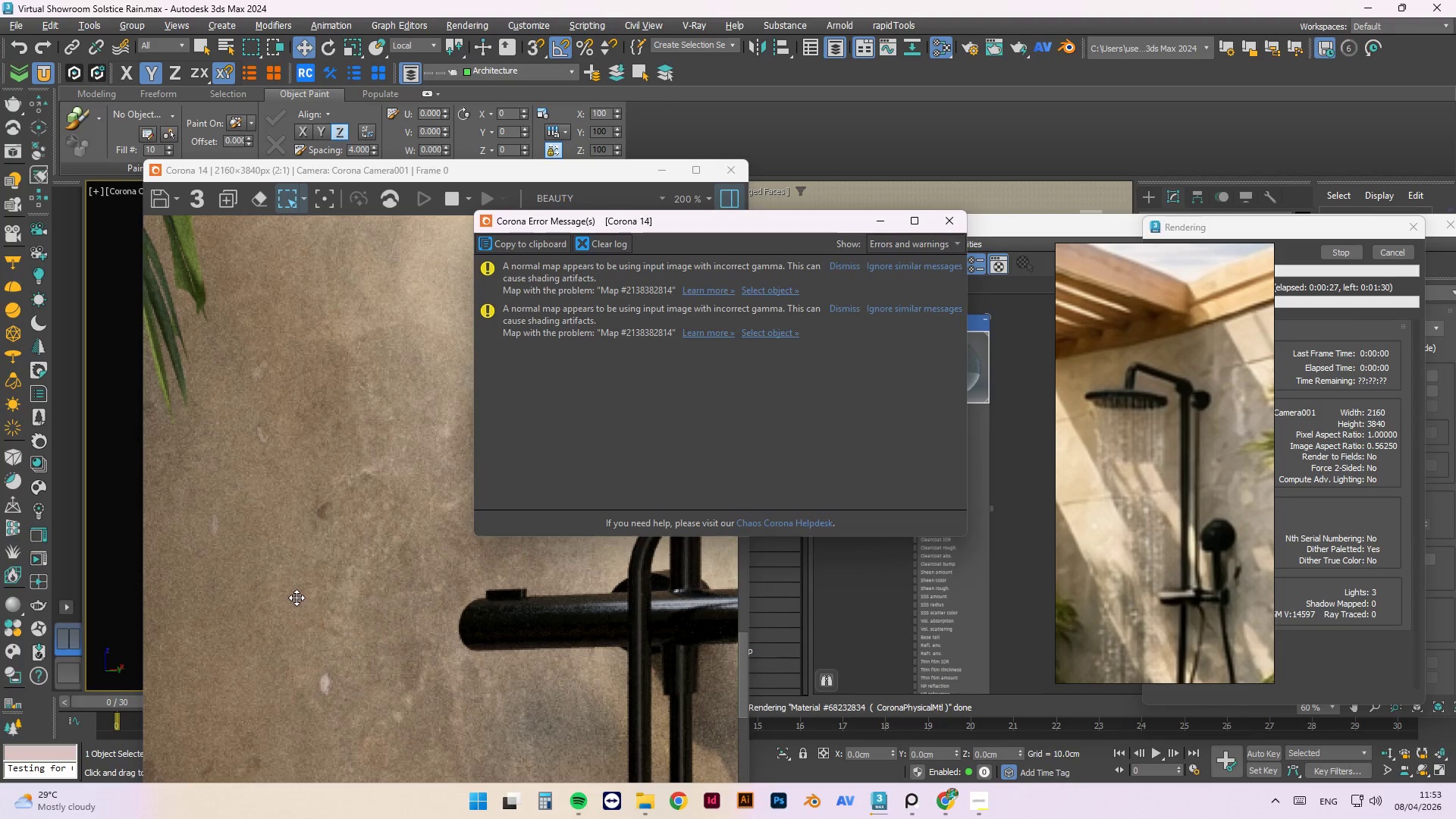 
scroll: coordinate [296, 595], scroll_direction: down, amount: 2.0
 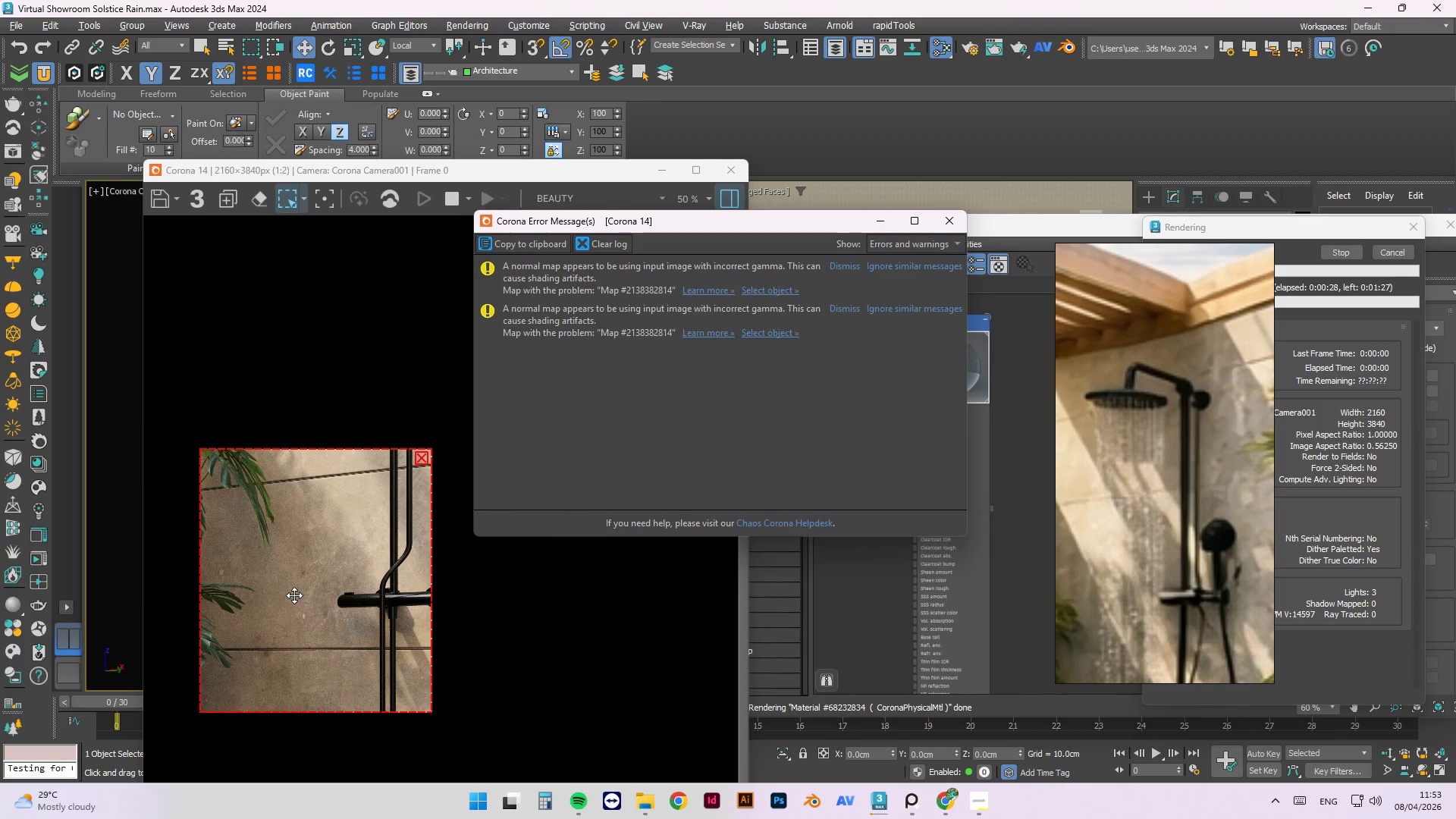 
scroll: coordinate [259, 642], scroll_direction: up, amount: 1.0
 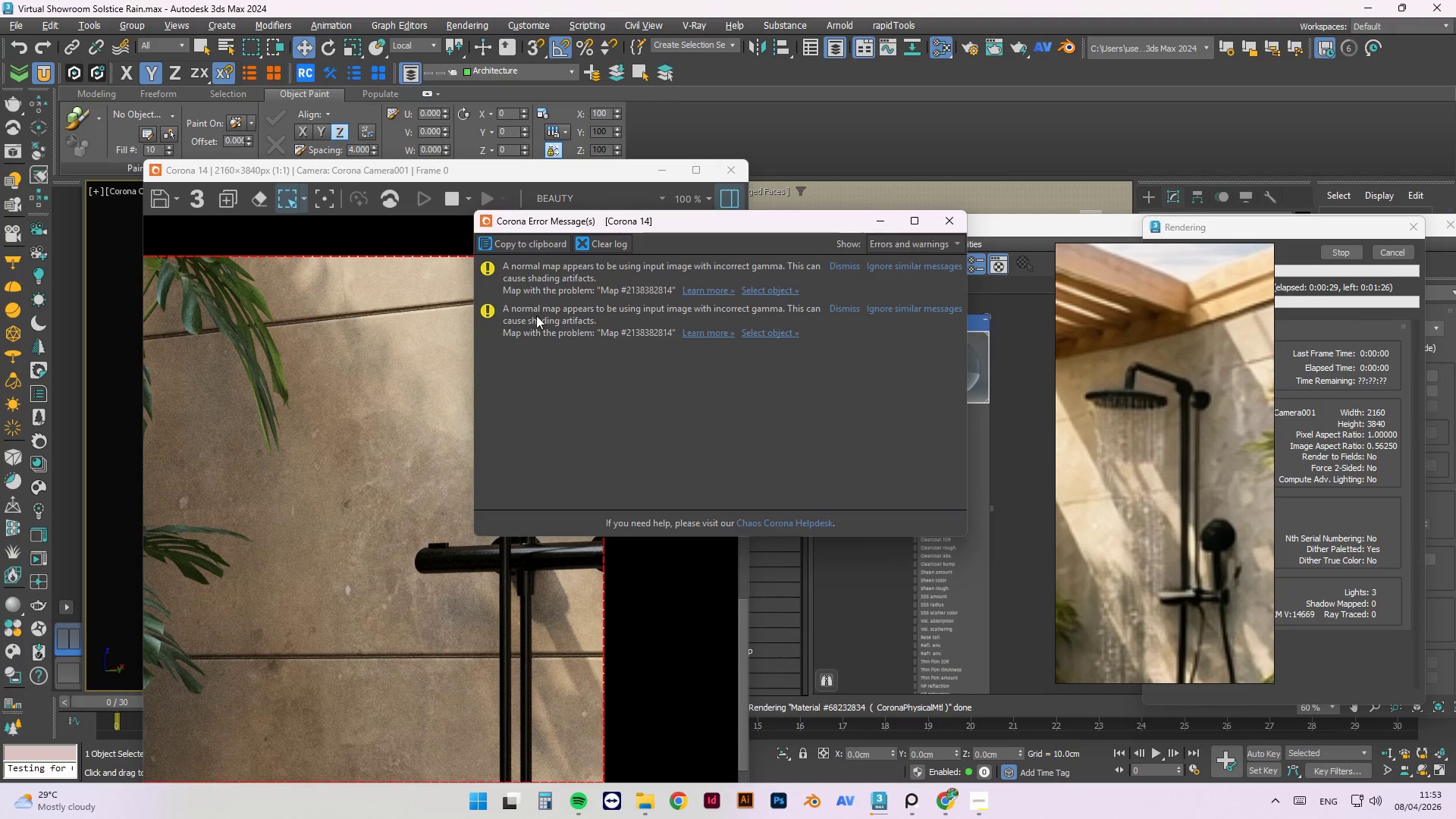 
mouse_move([711, 201])
 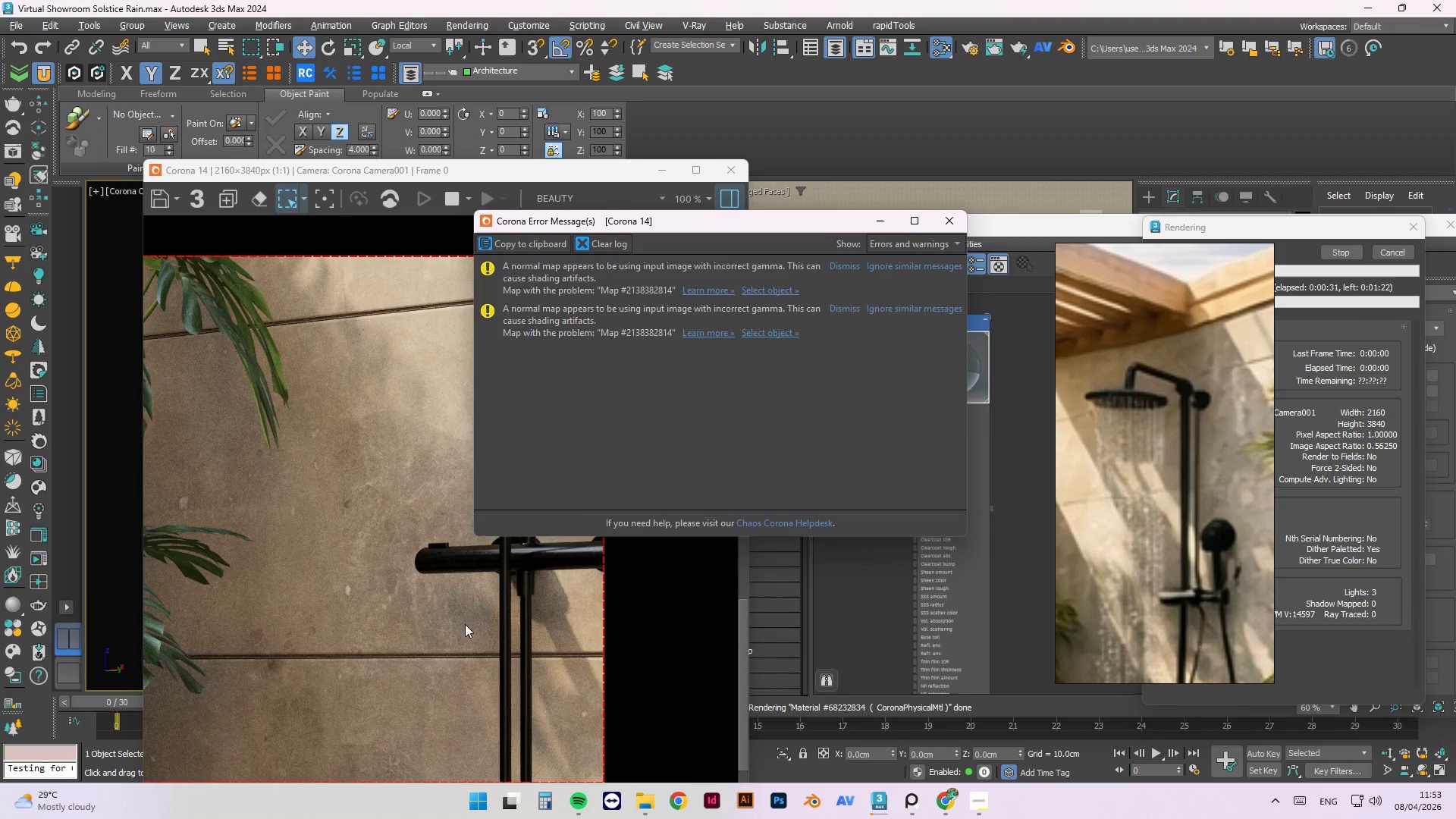 
scroll: coordinate [571, 613], scroll_direction: up, amount: 1.0
 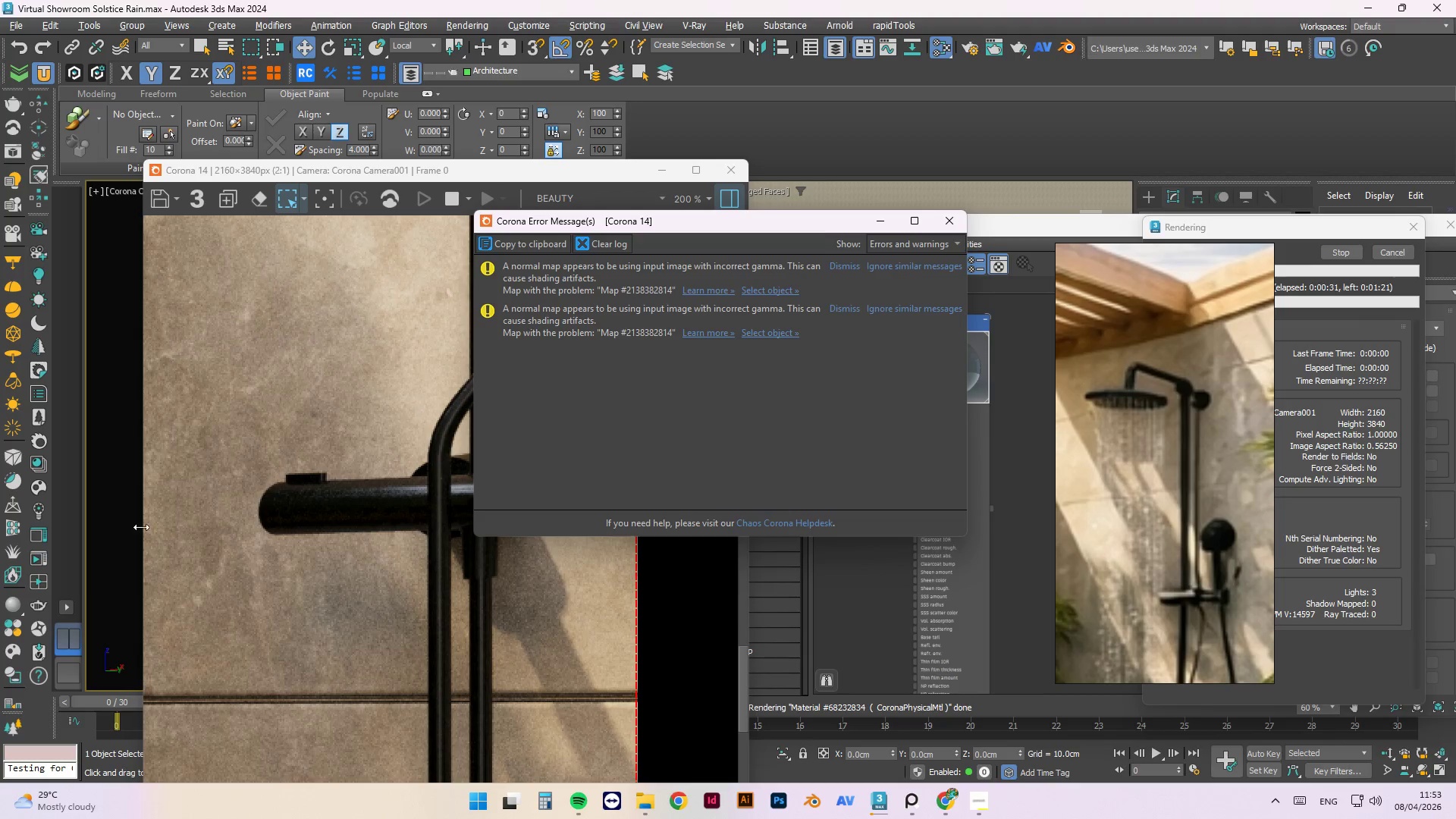 
scroll: coordinate [259, 490], scroll_direction: down, amount: 4.0
 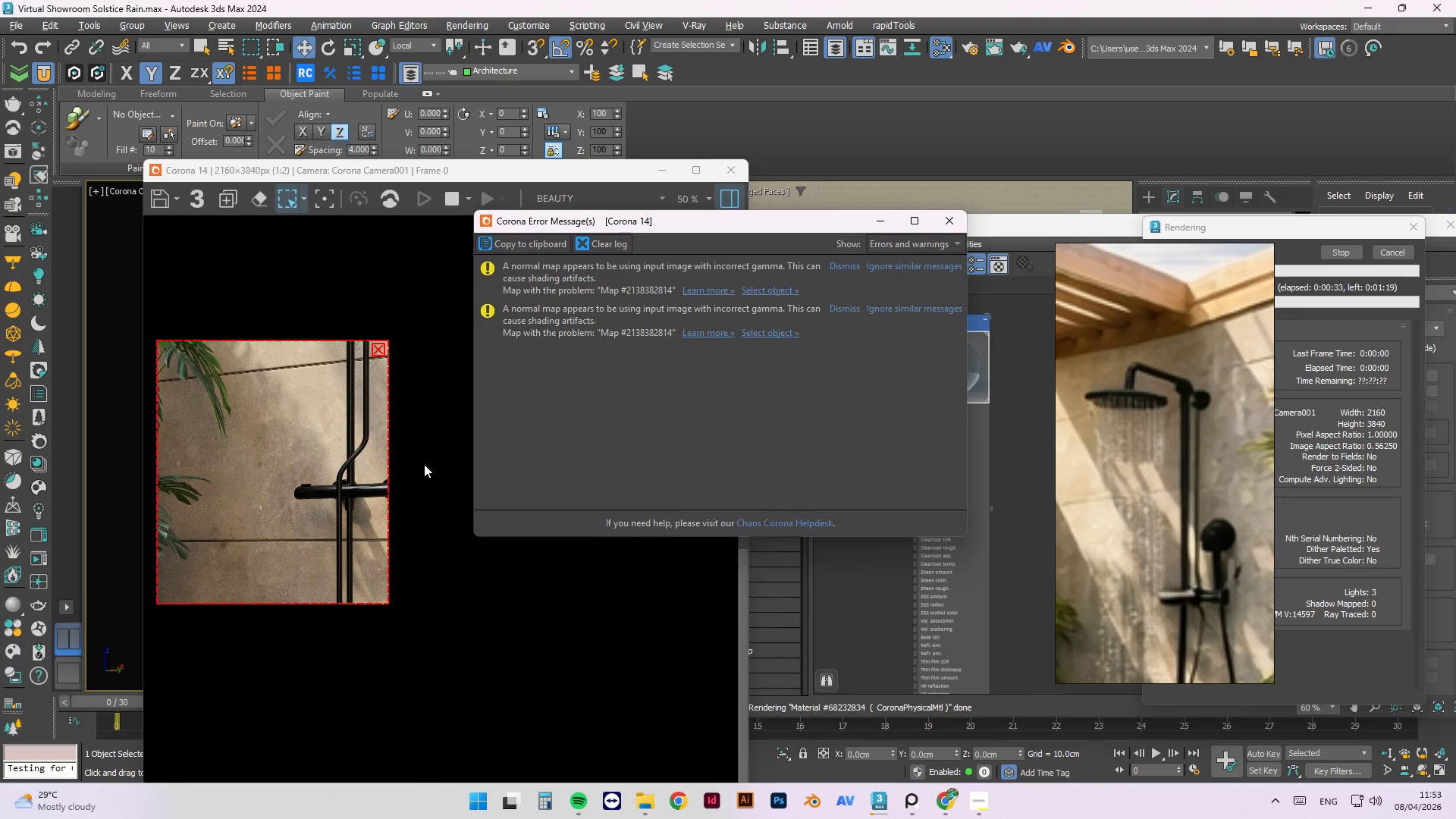 
scroll: coordinate [312, 525], scroll_direction: up, amount: 3.0
 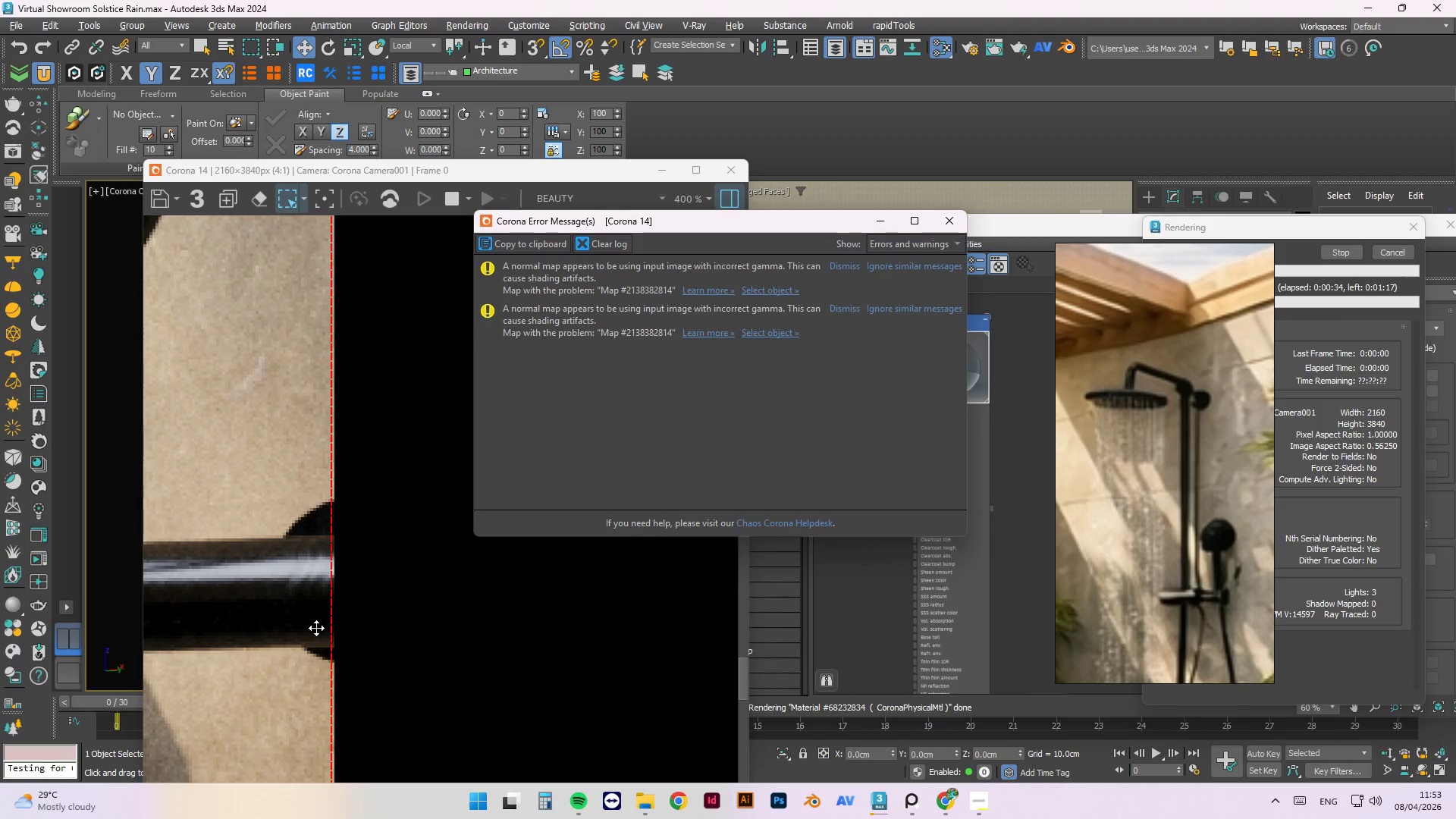 
scroll: coordinate [353, 604], scroll_direction: down, amount: 2.0
 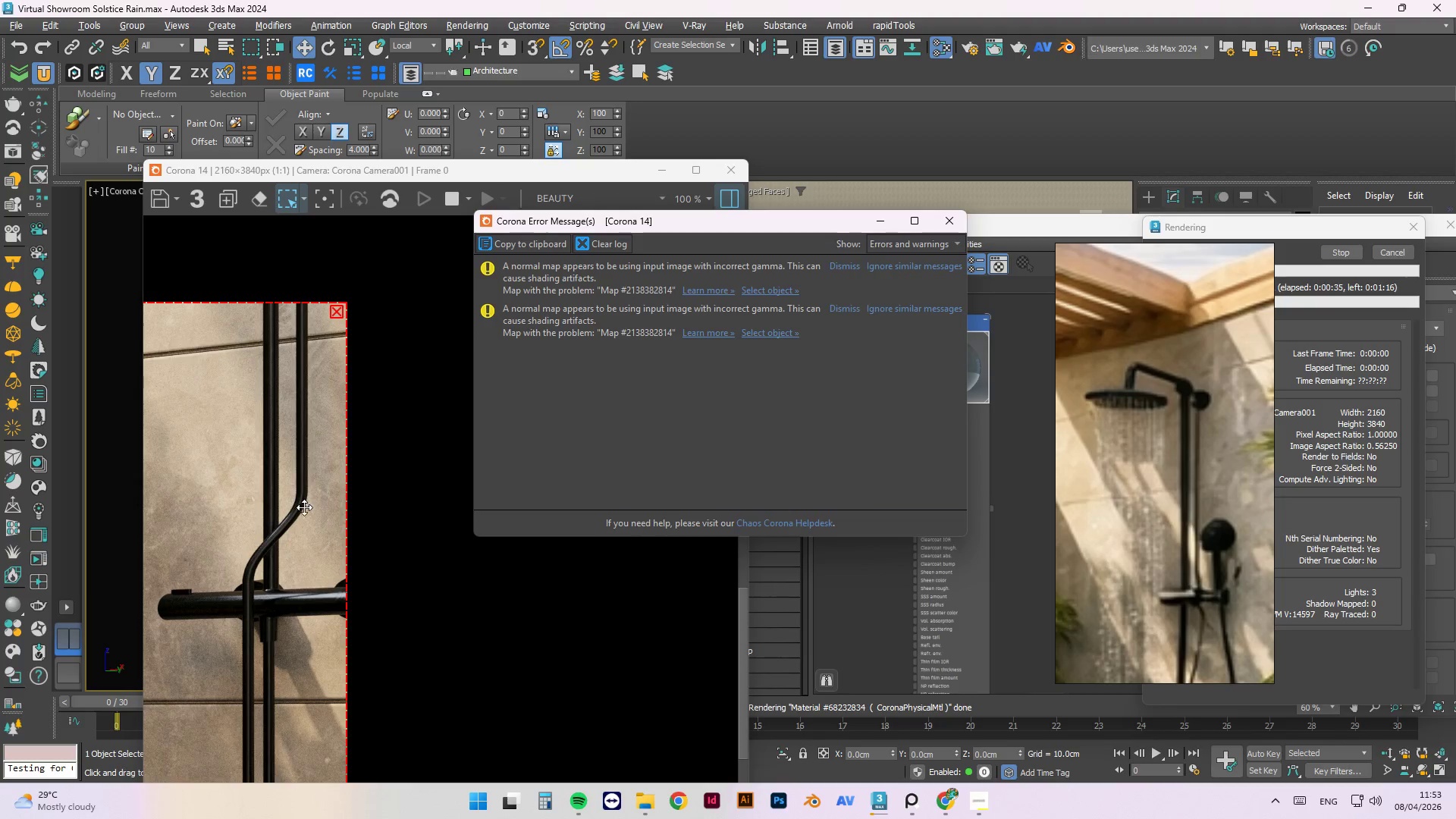 
scroll: coordinate [297, 472], scroll_direction: up, amount: 2.0
 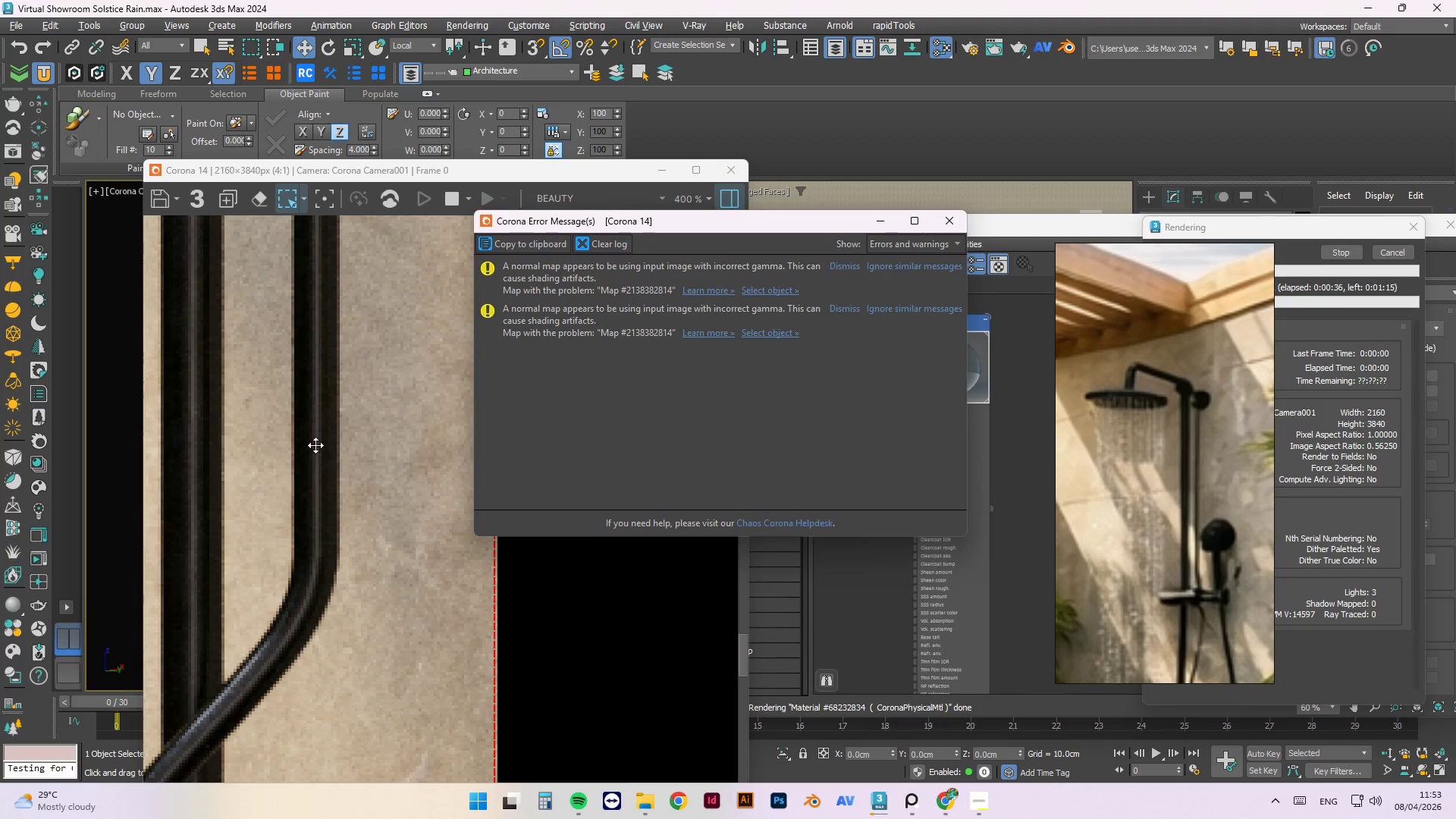 
scroll: coordinate [368, 573], scroll_direction: down, amount: 3.0